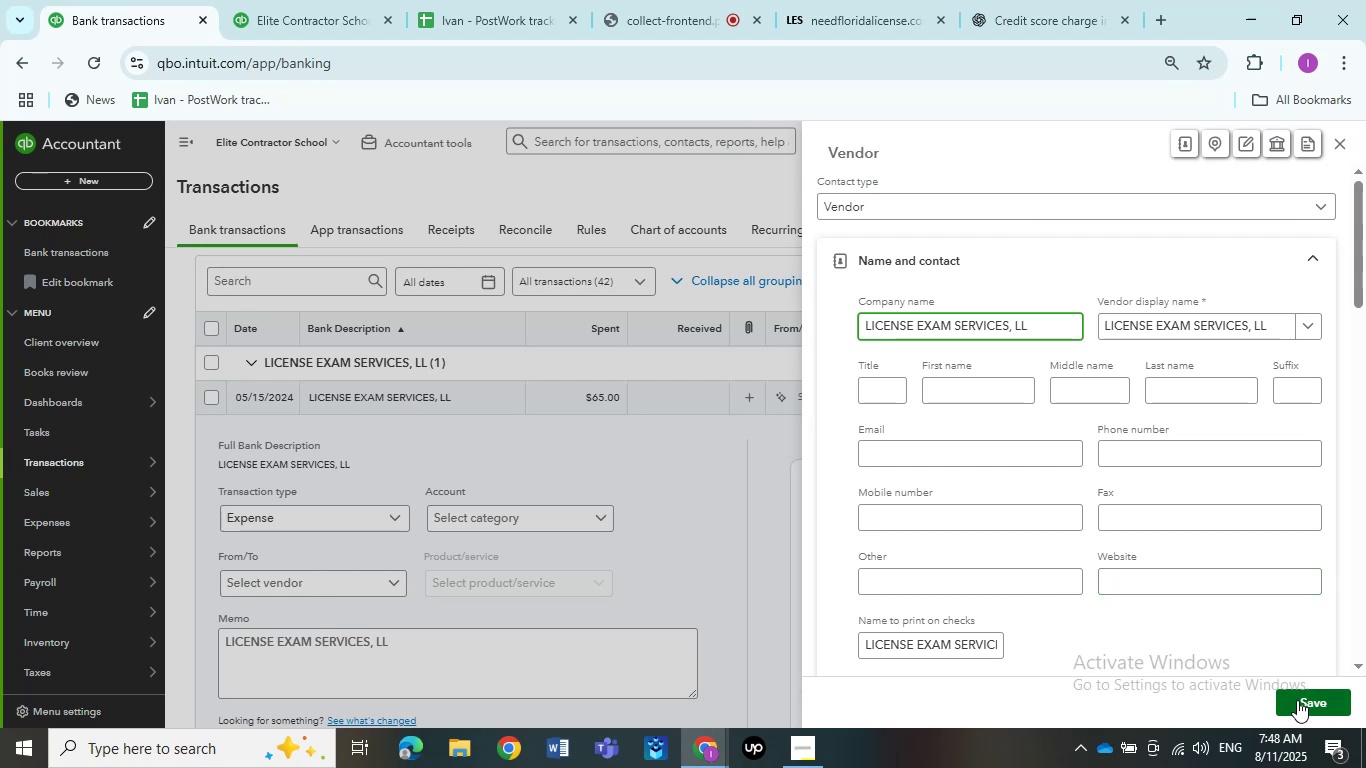 
key(Backspace)
 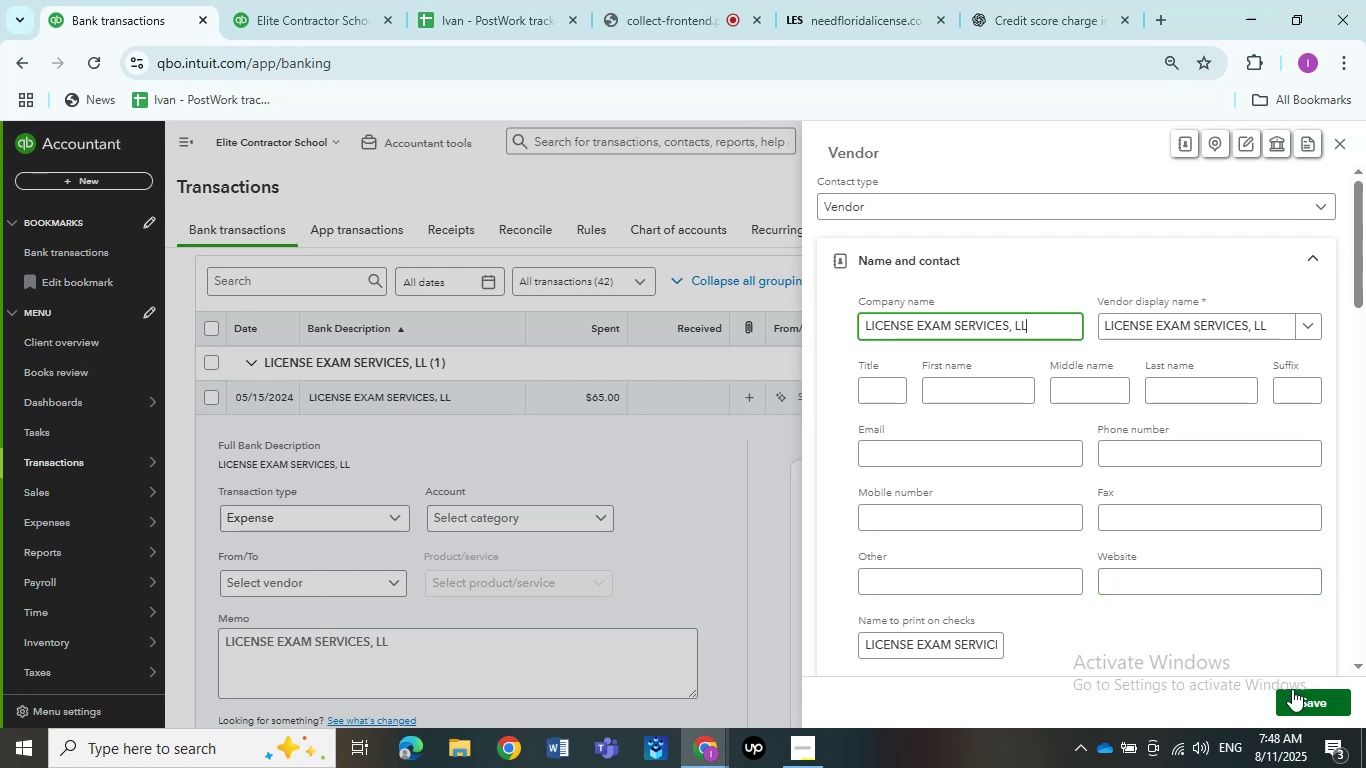 
key(Backspace)
 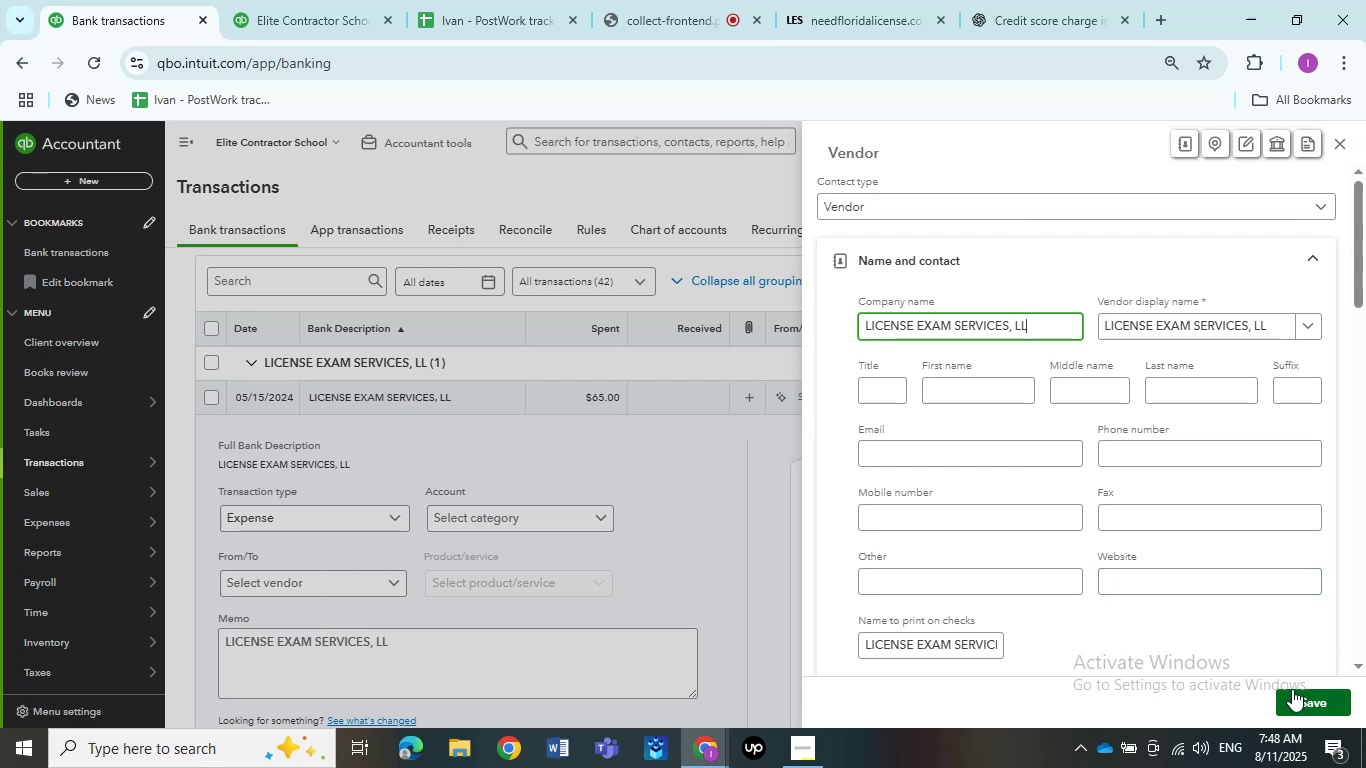 
key(Backspace)
 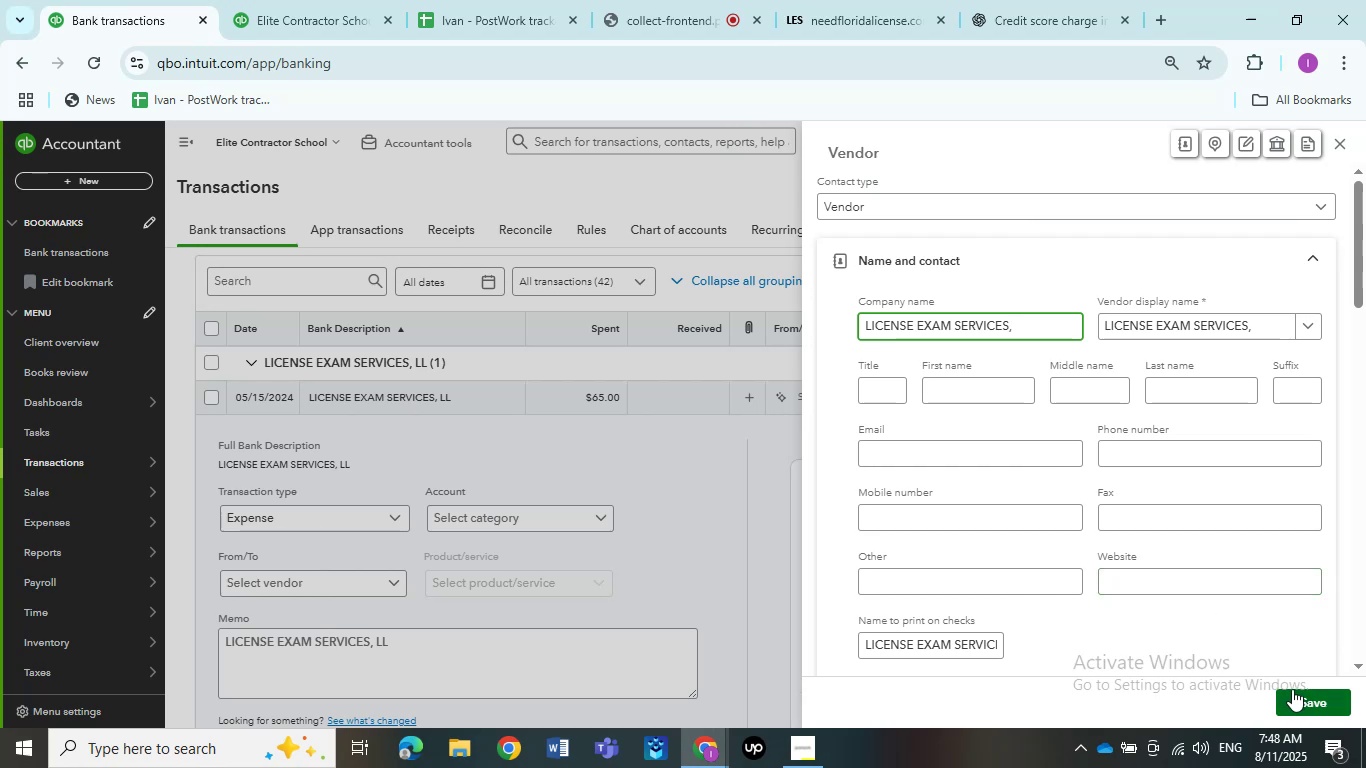 
key(Backspace)
 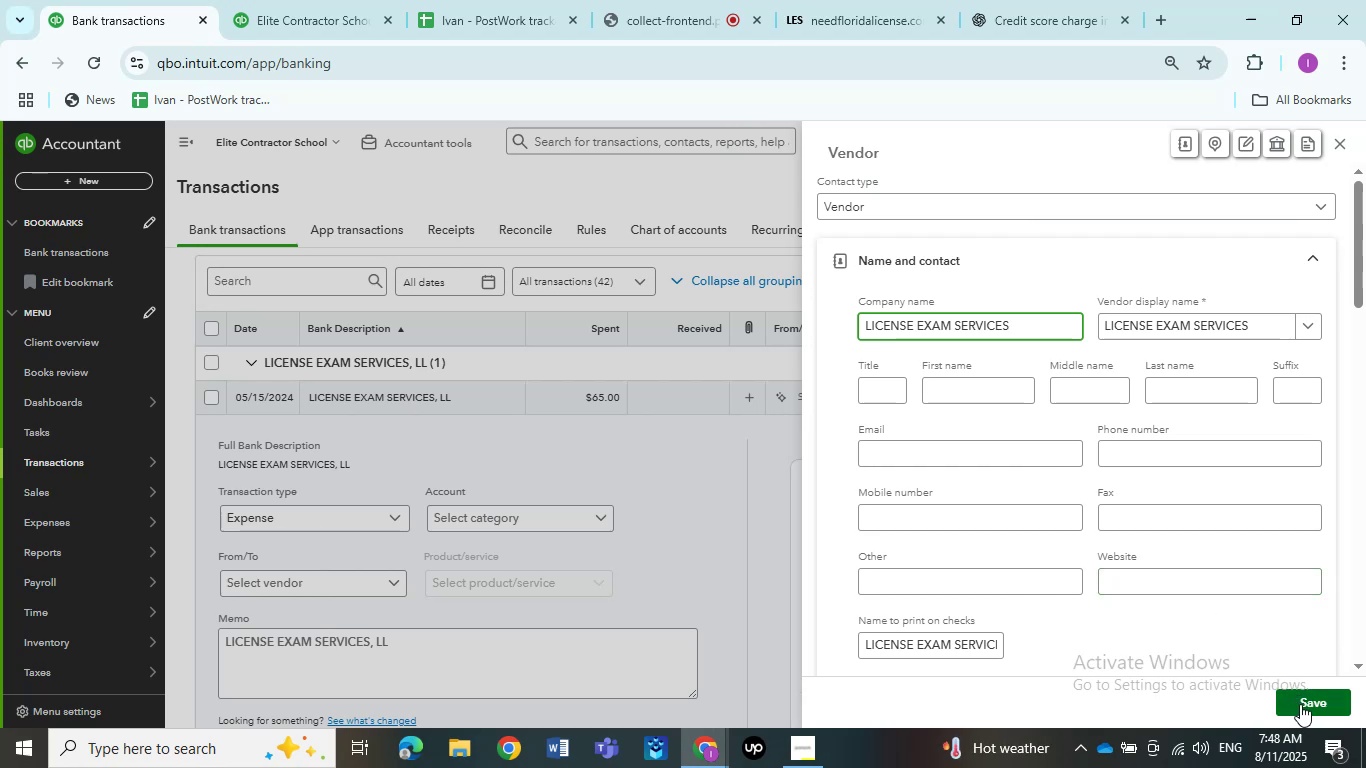 
left_click([1300, 704])
 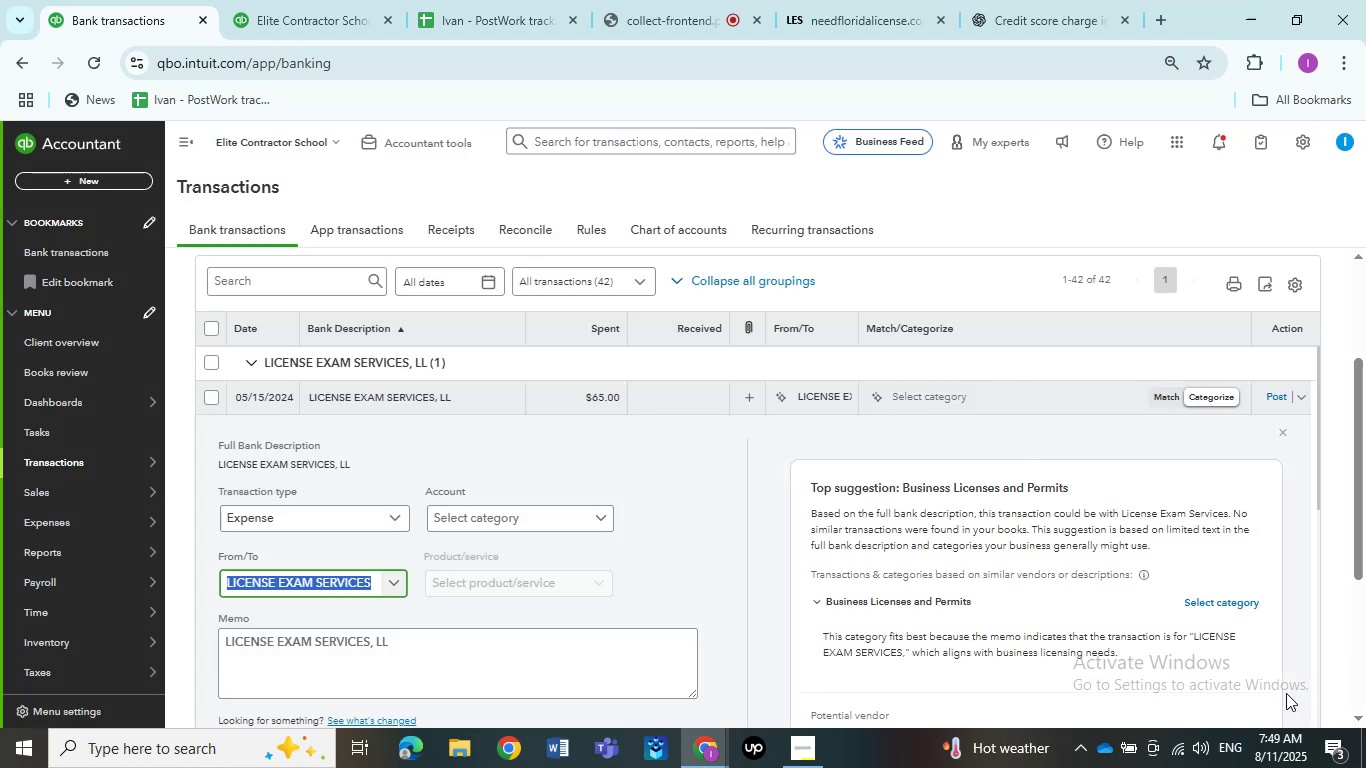 
mouse_move([481, 515])
 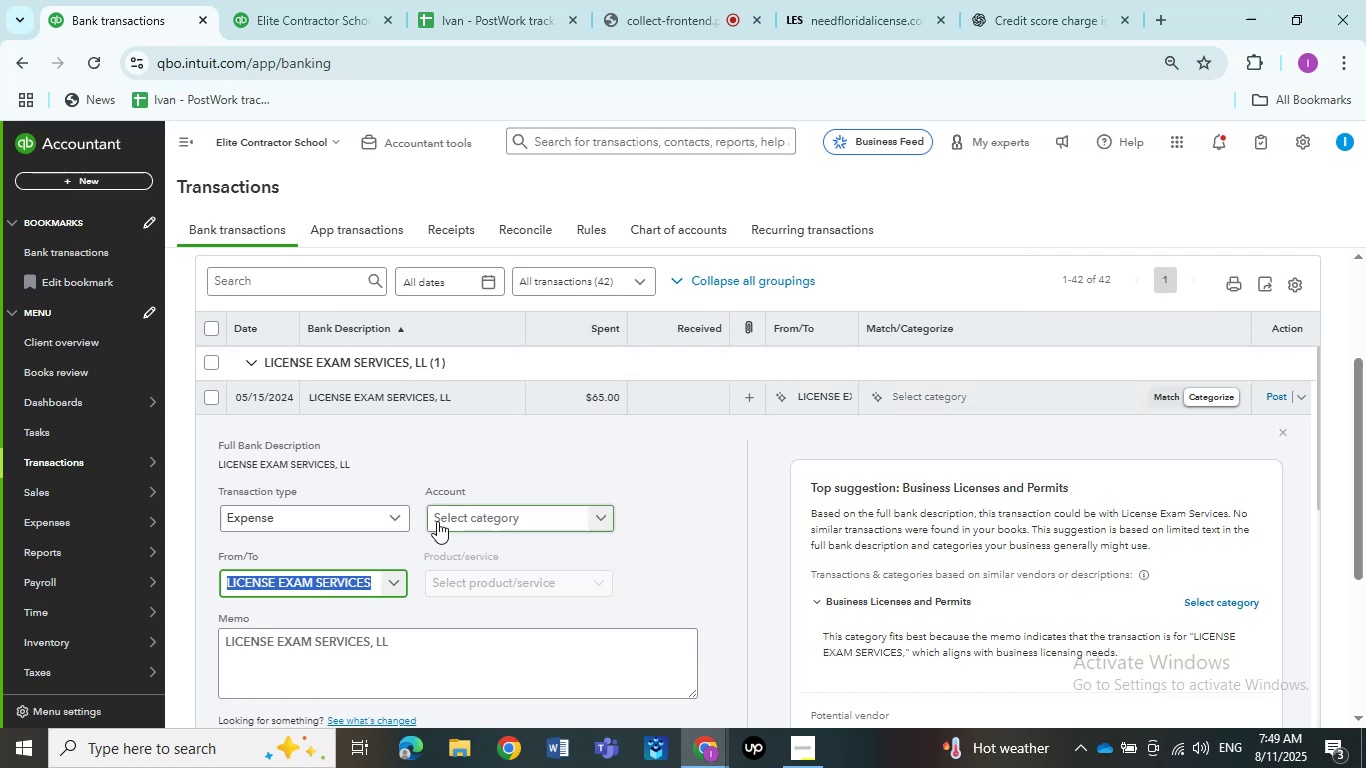 
left_click([437, 521])
 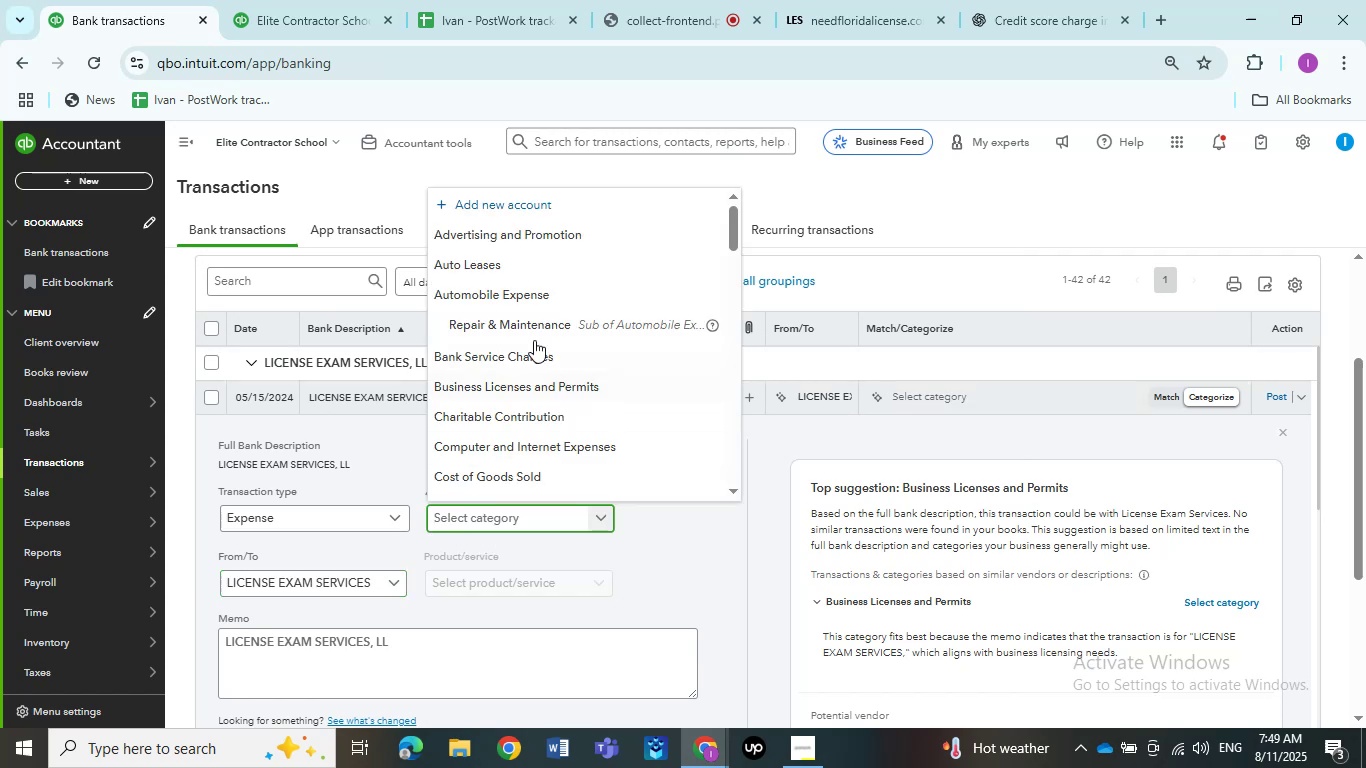 
type(Ask my)
key(Backspace)
key(Backspace)
key(Backspace)
key(Backspace)
key(Backspace)
key(Backspace)
type(office)
 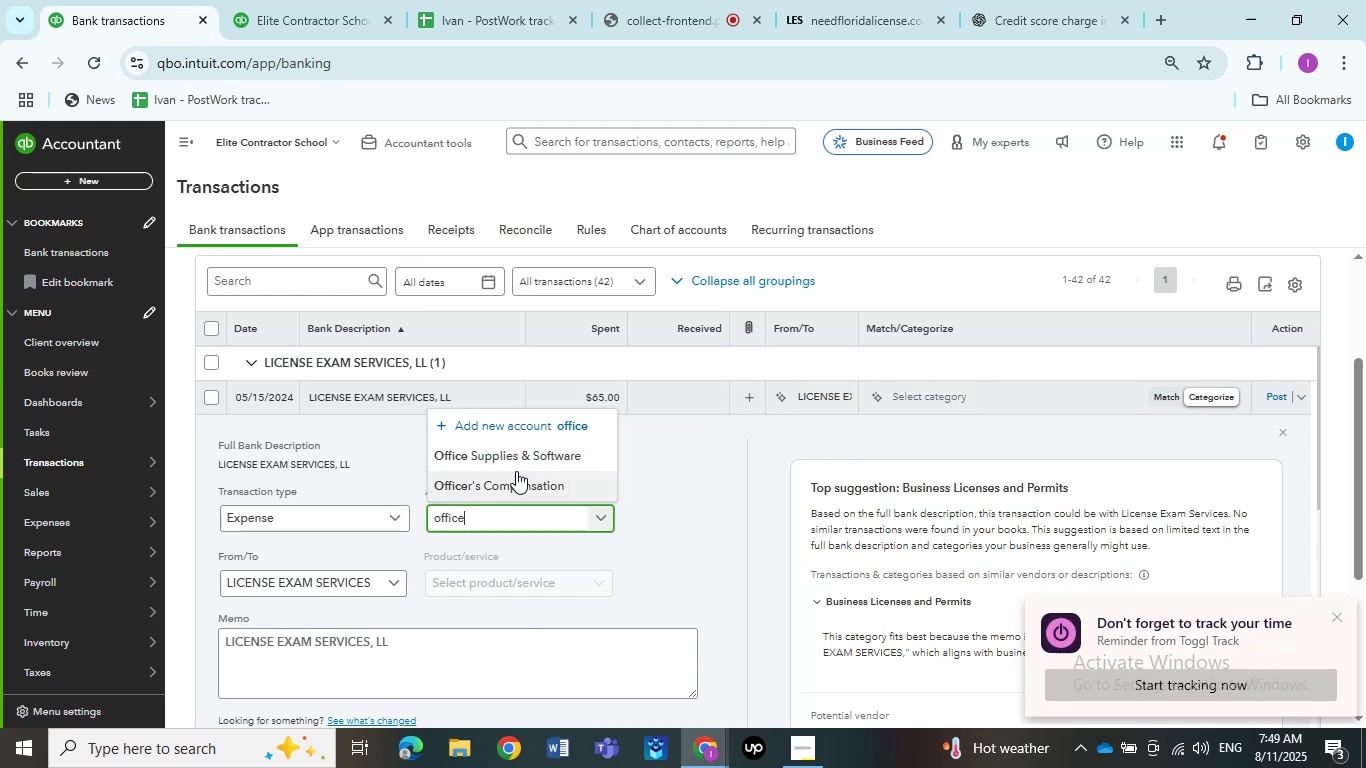 
left_click([516, 468])
 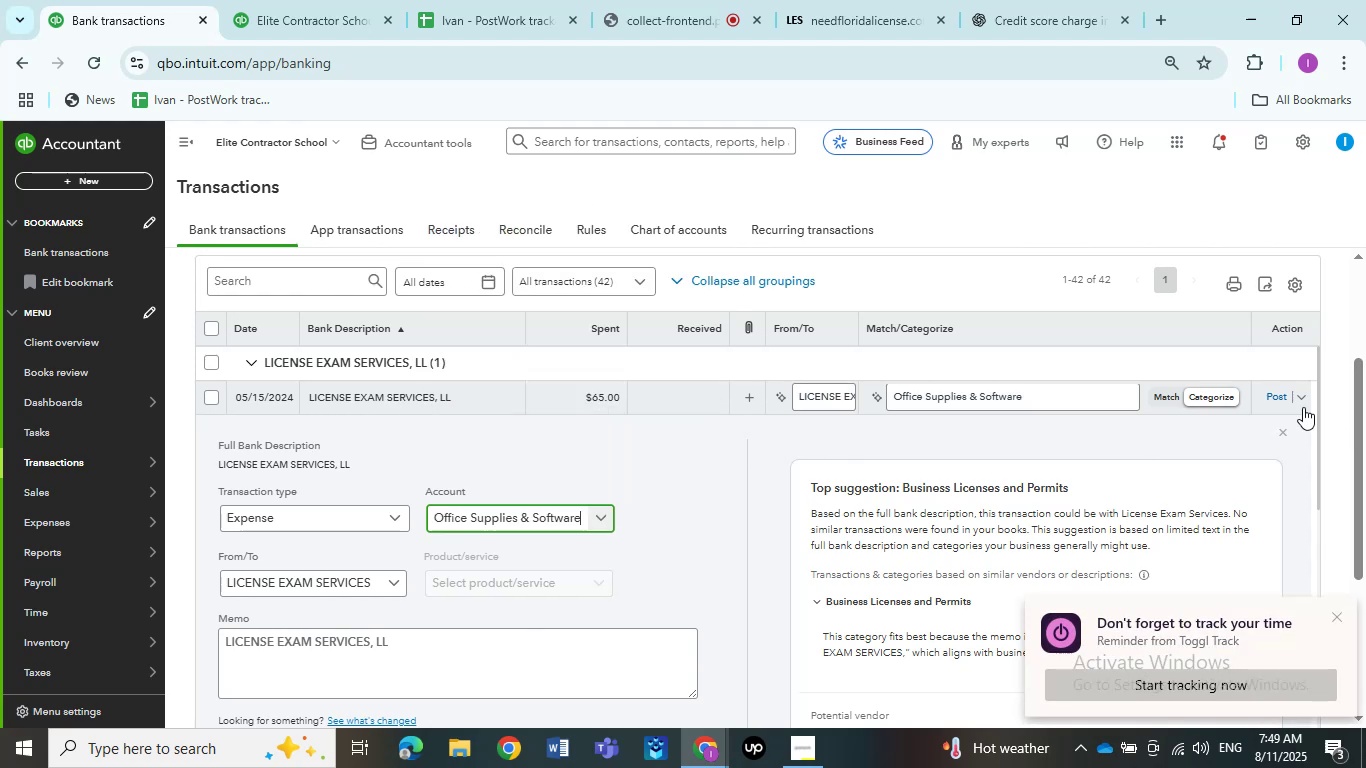 
left_click([1274, 394])
 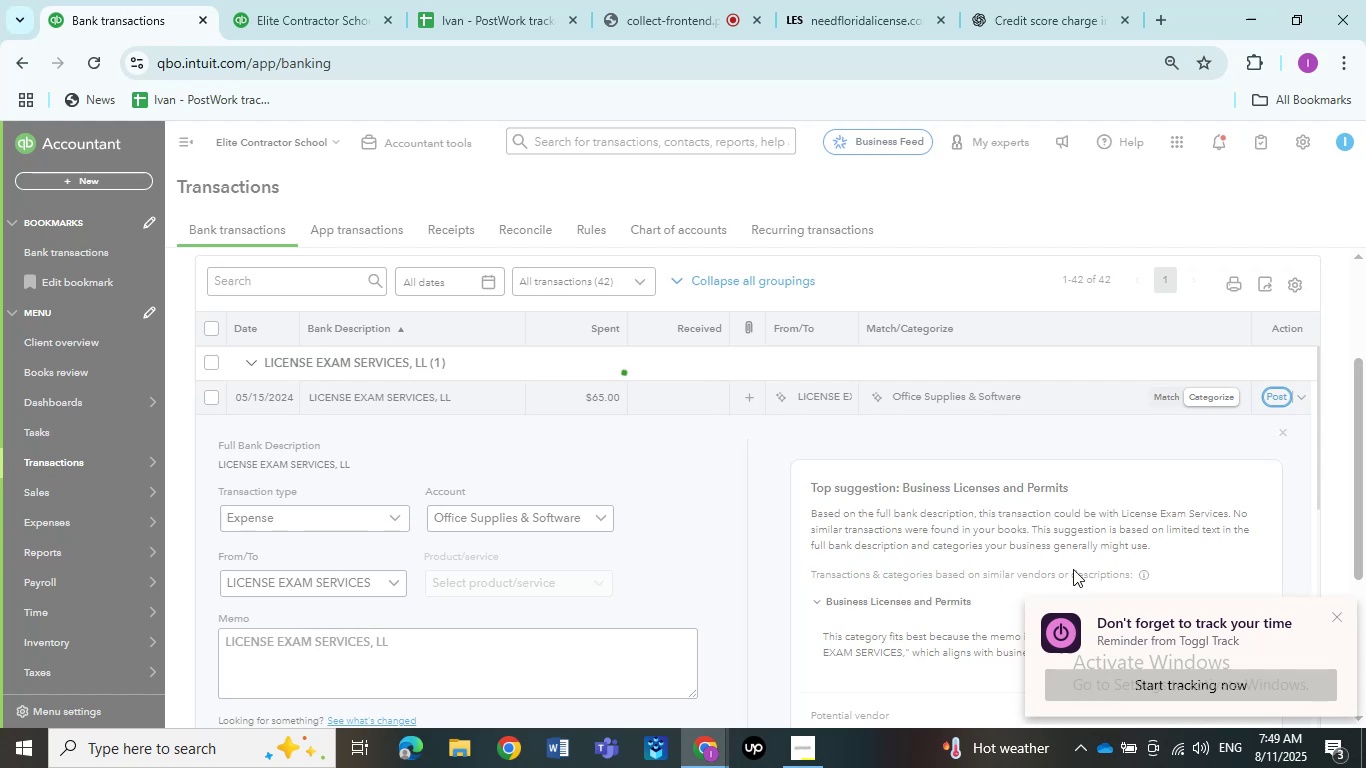 
mouse_move([771, 496])
 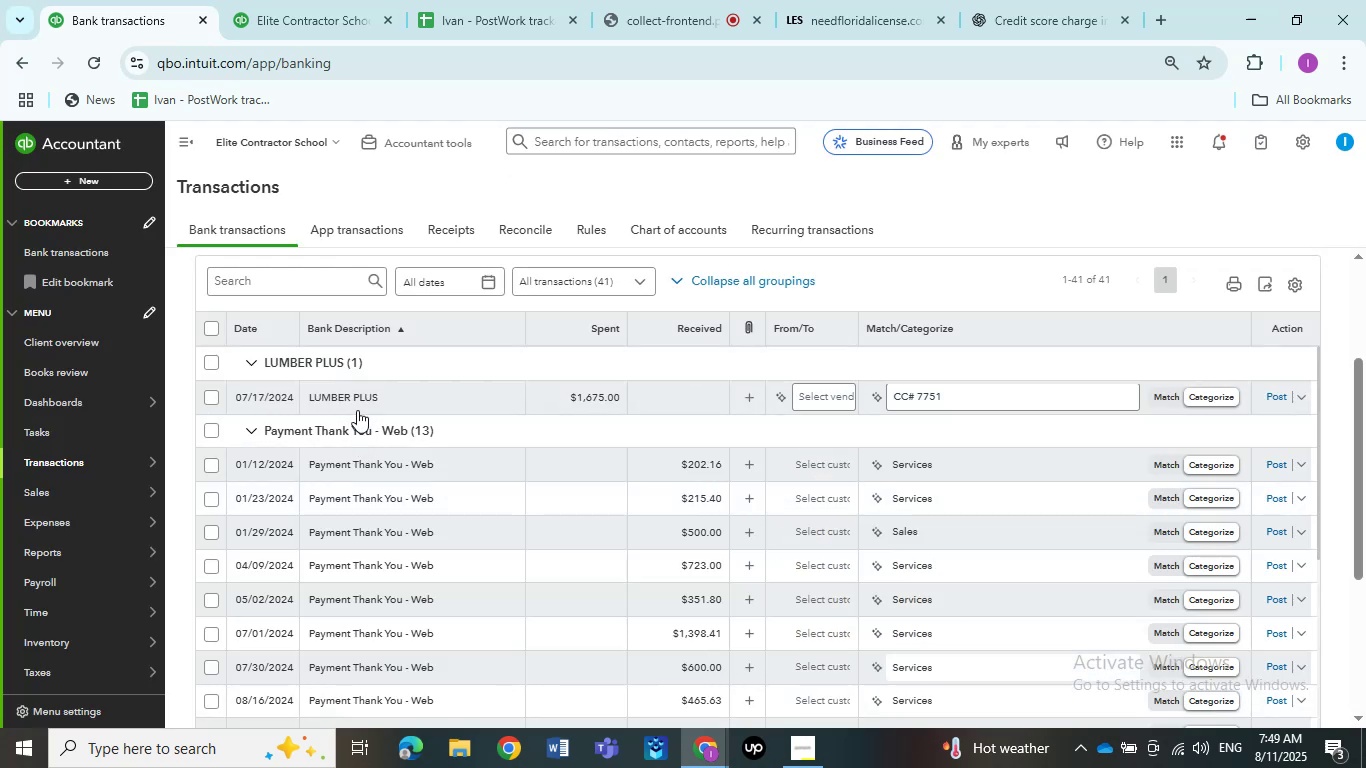 
left_click([361, 406])
 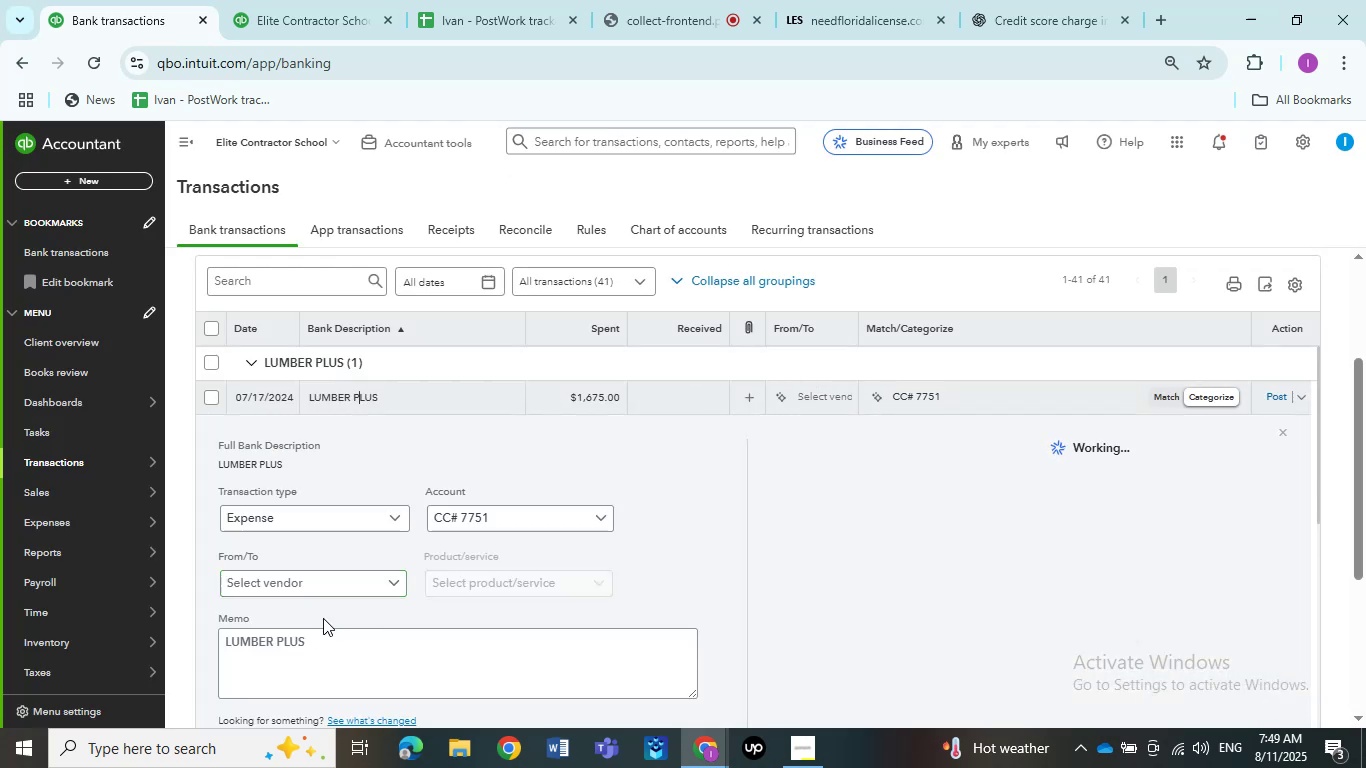 
left_click_drag(start_coordinate=[318, 633], to_coordinate=[197, 633])
 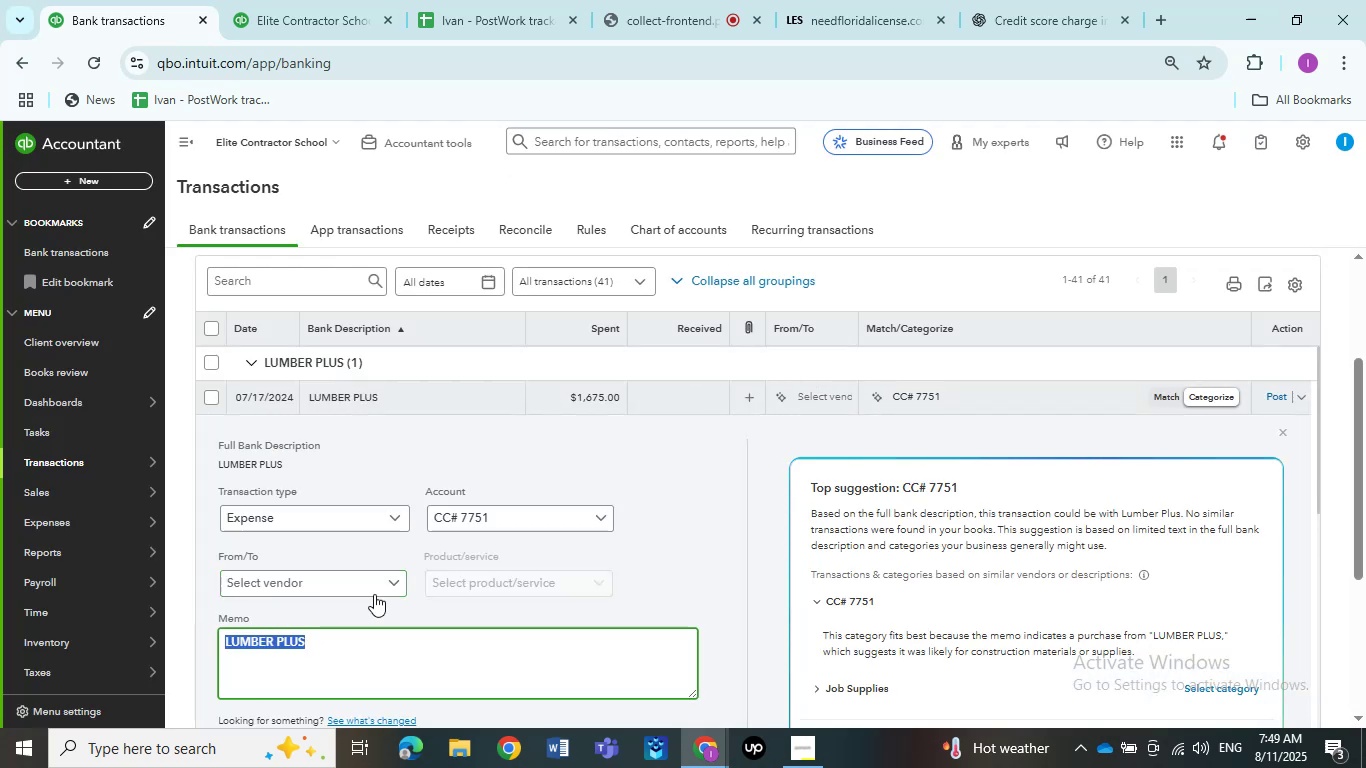 
key(Control+C)
 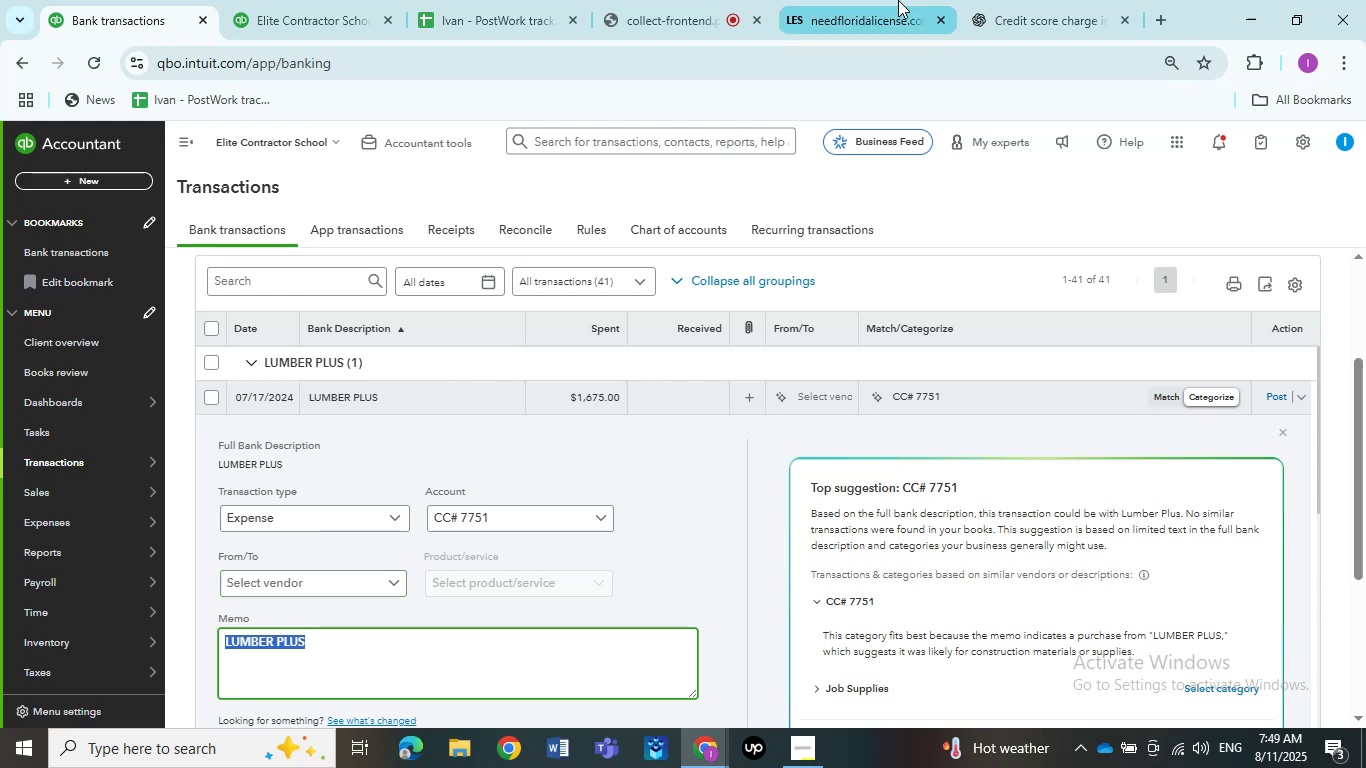 
left_click([898, 0])
 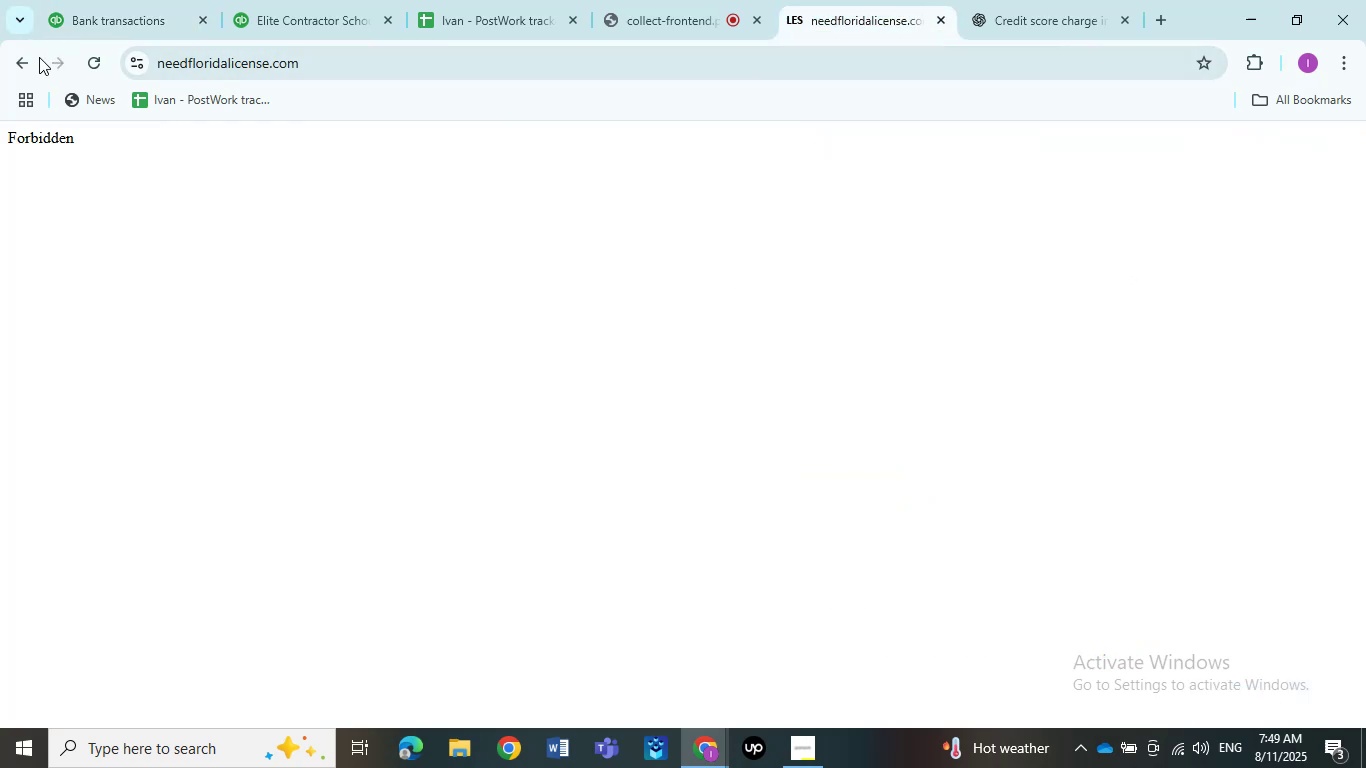 
left_click([31, 57])
 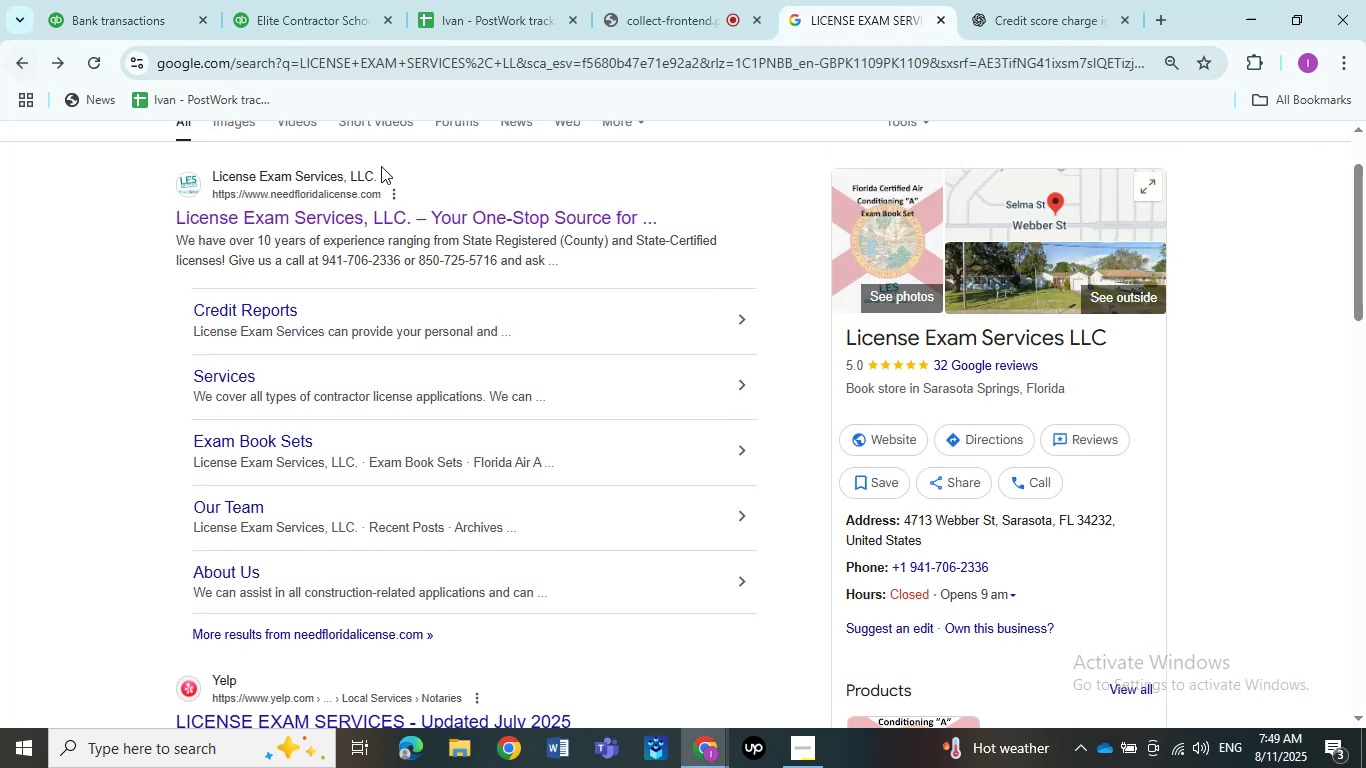 
scroll: coordinate [383, 171], scroll_direction: up, amount: 5.0
 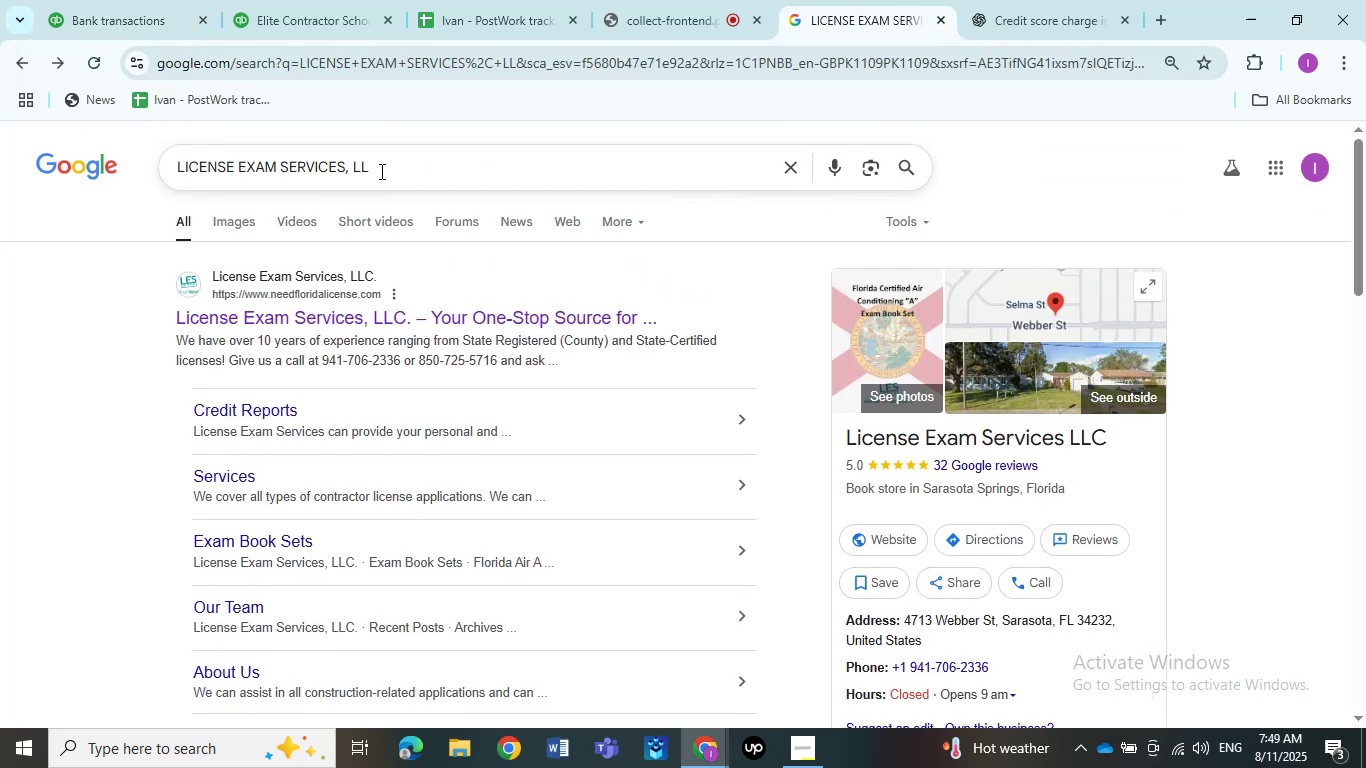 
left_click_drag(start_coordinate=[380, 171], to_coordinate=[13, 153])
 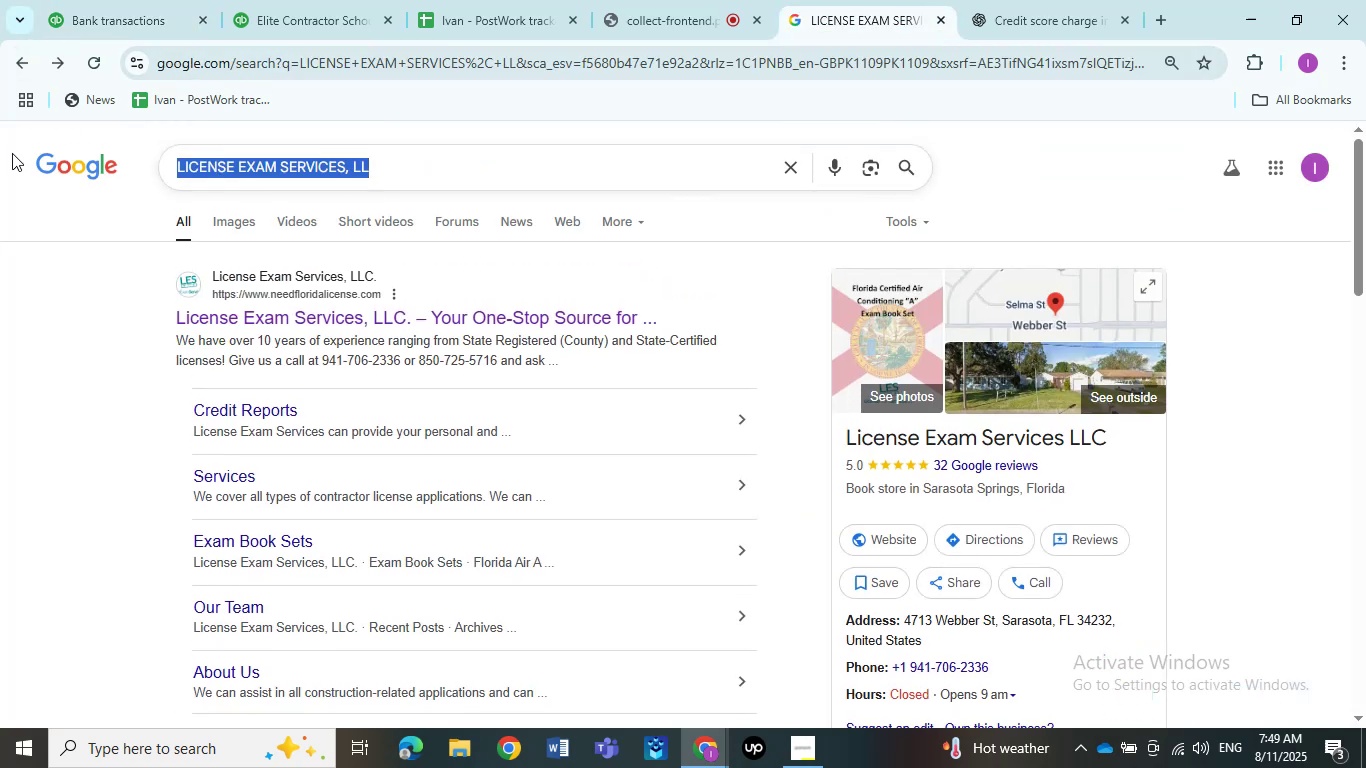 
key(Control+ControlLeft)
 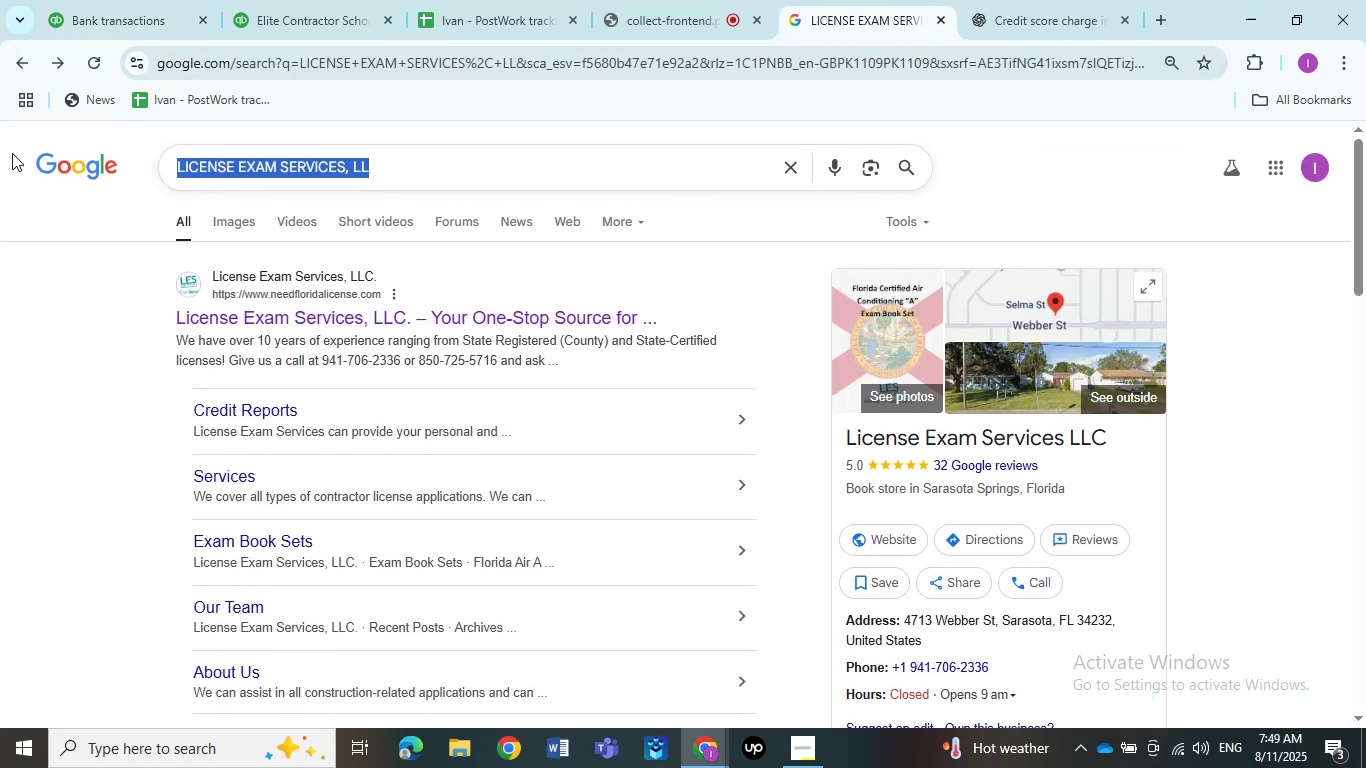 
key(Control+V)
 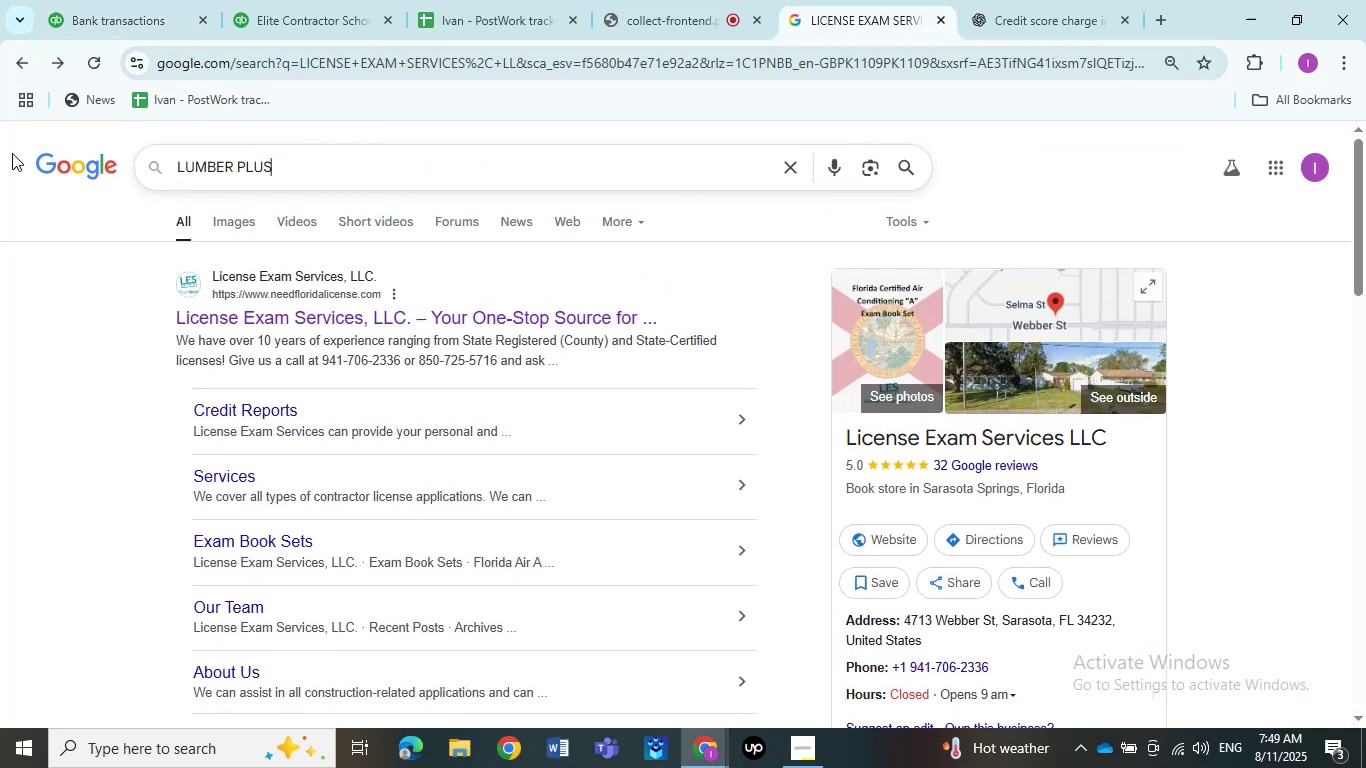 
key(NumpadEnter)
 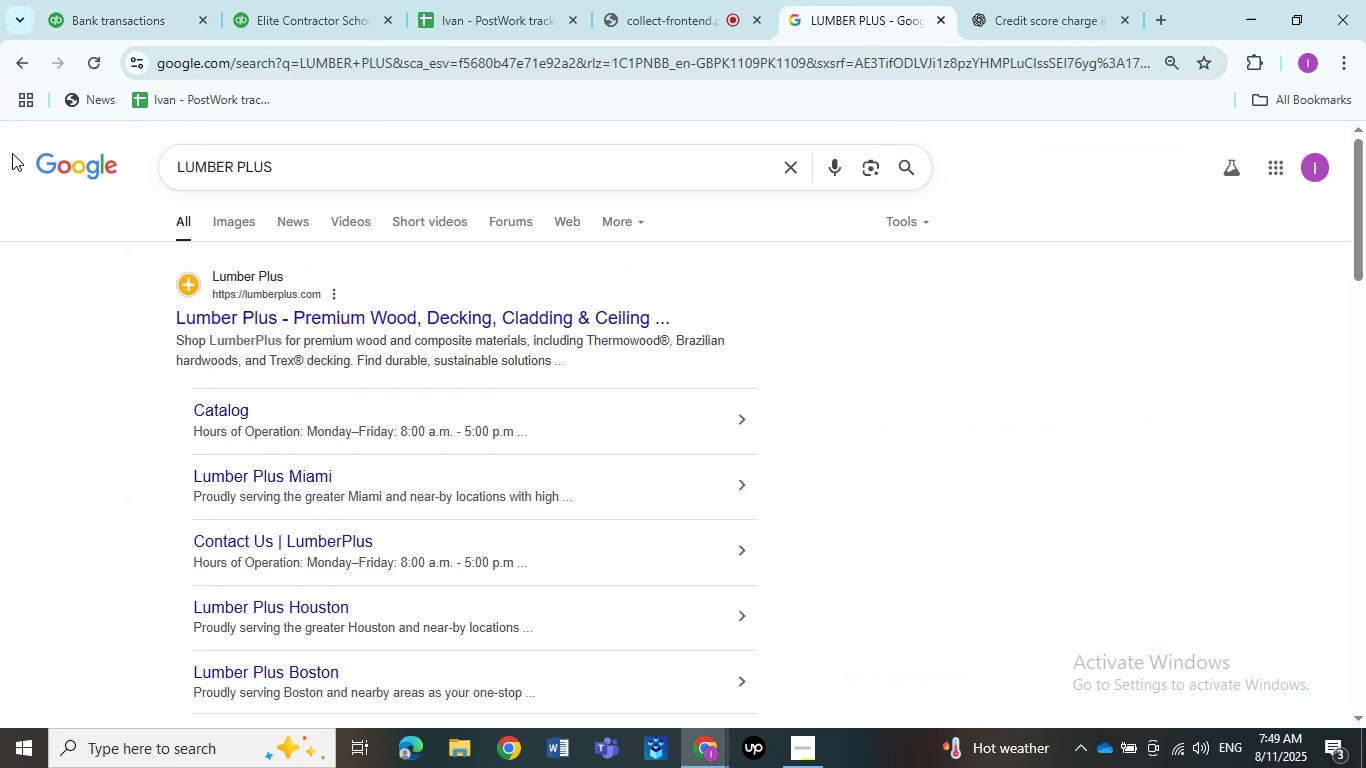 
wait(7.0)
 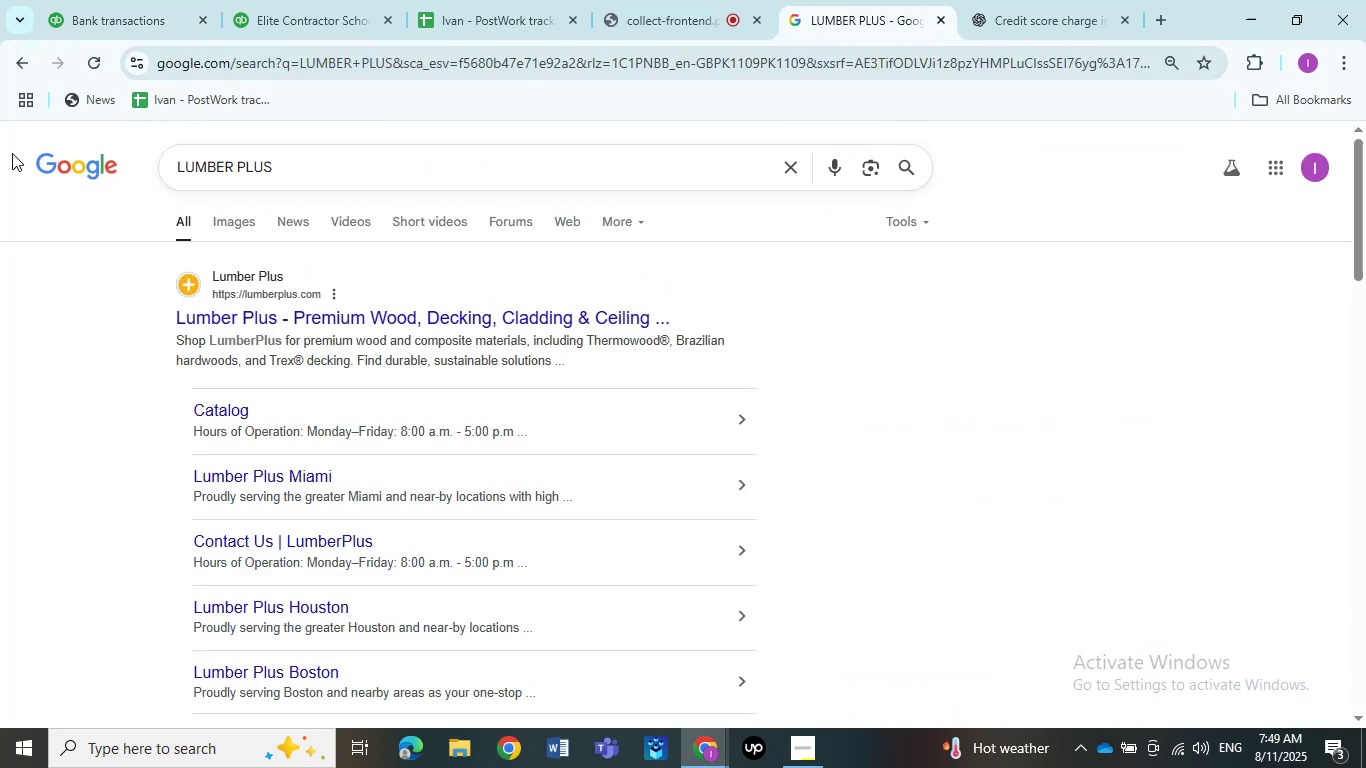 
left_click([935, 460])
 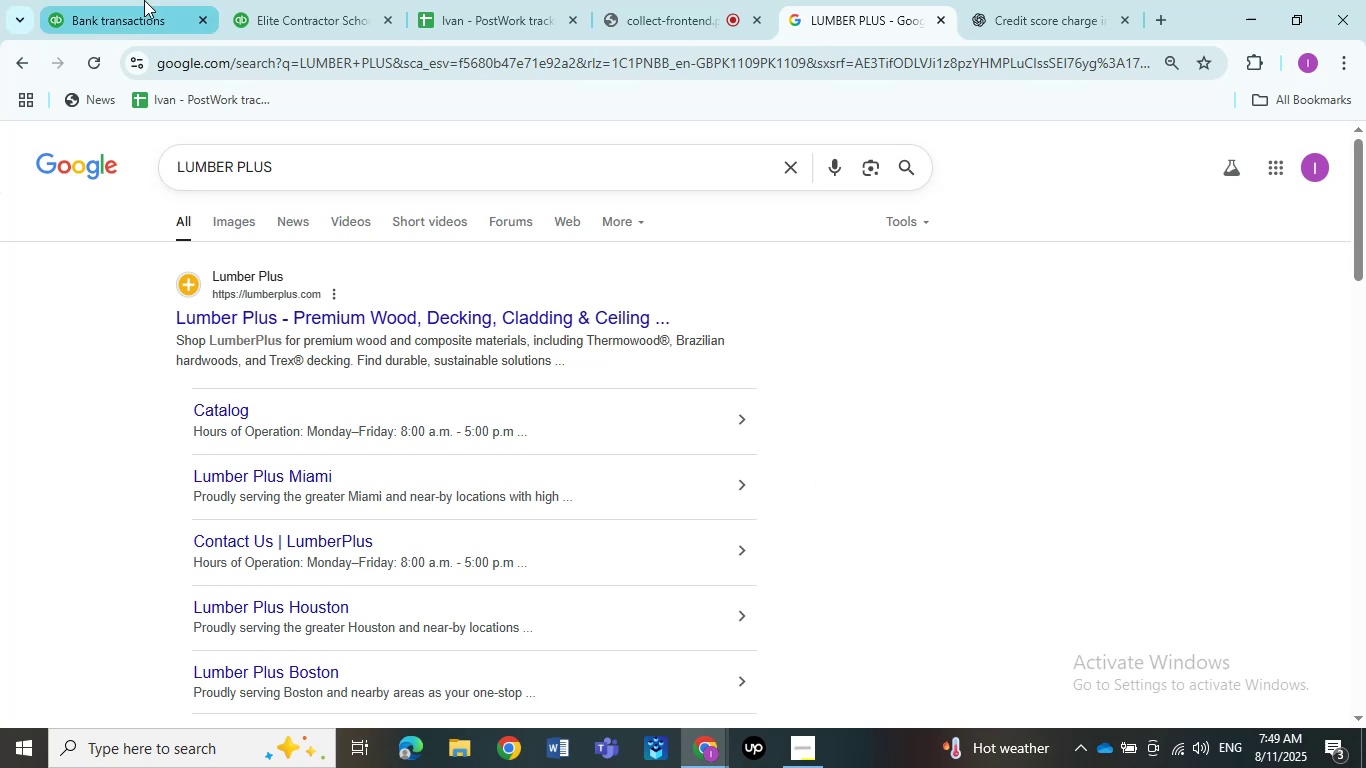 
left_click([144, 0])
 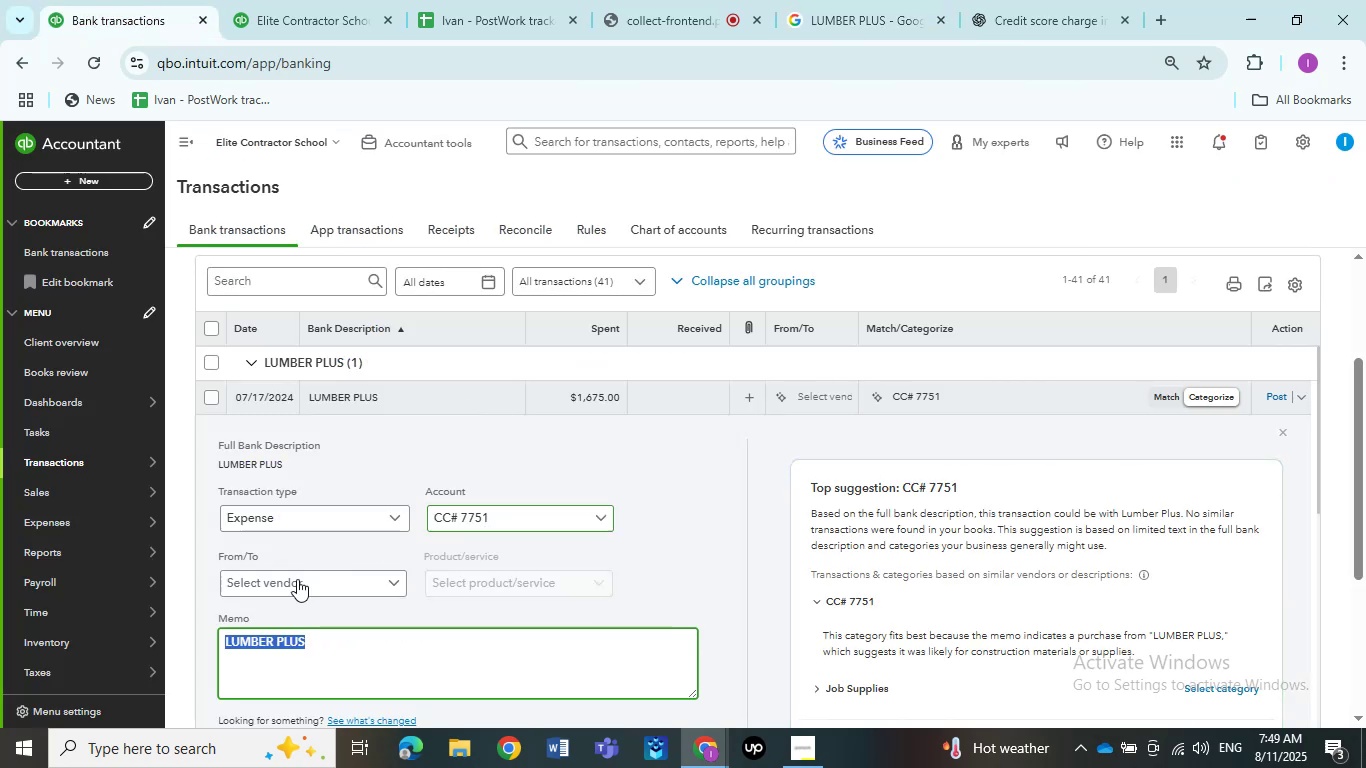 
left_click([296, 583])
 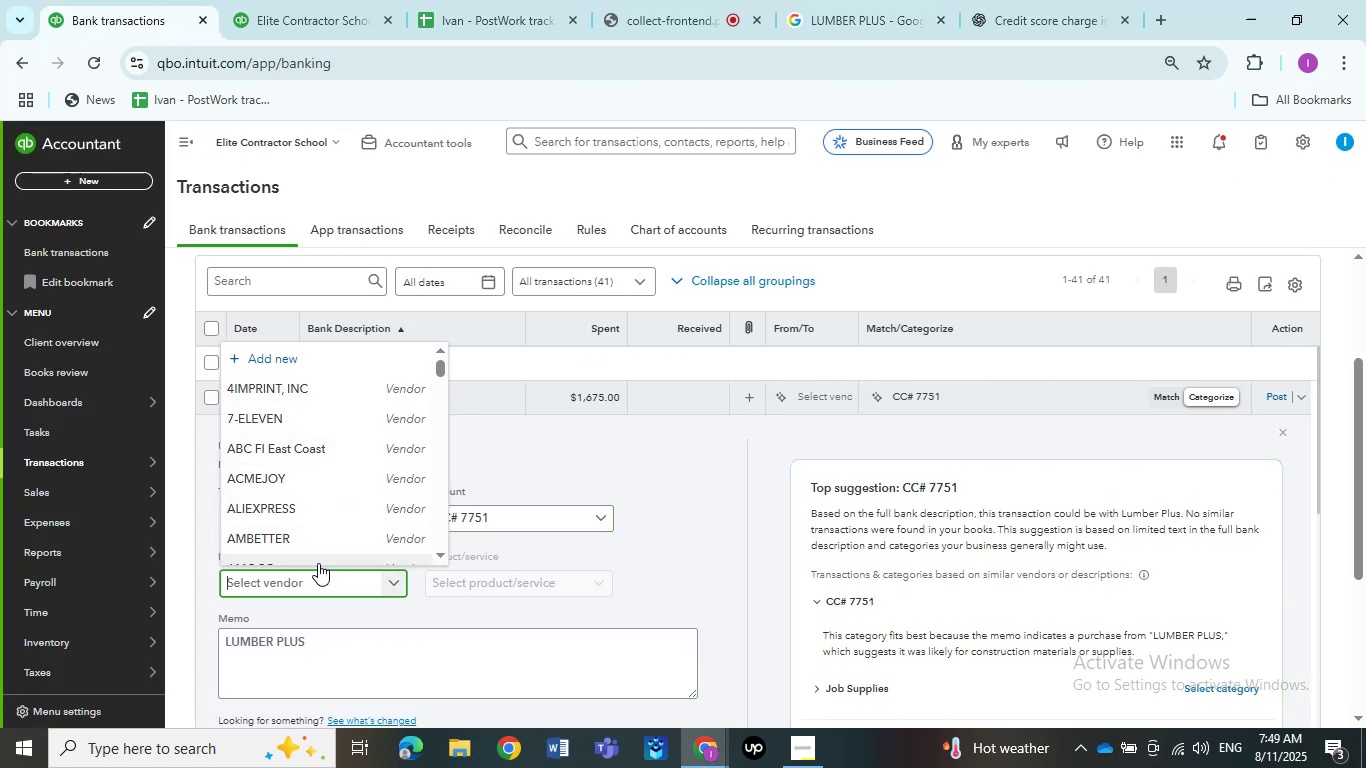 
key(Control+V)
 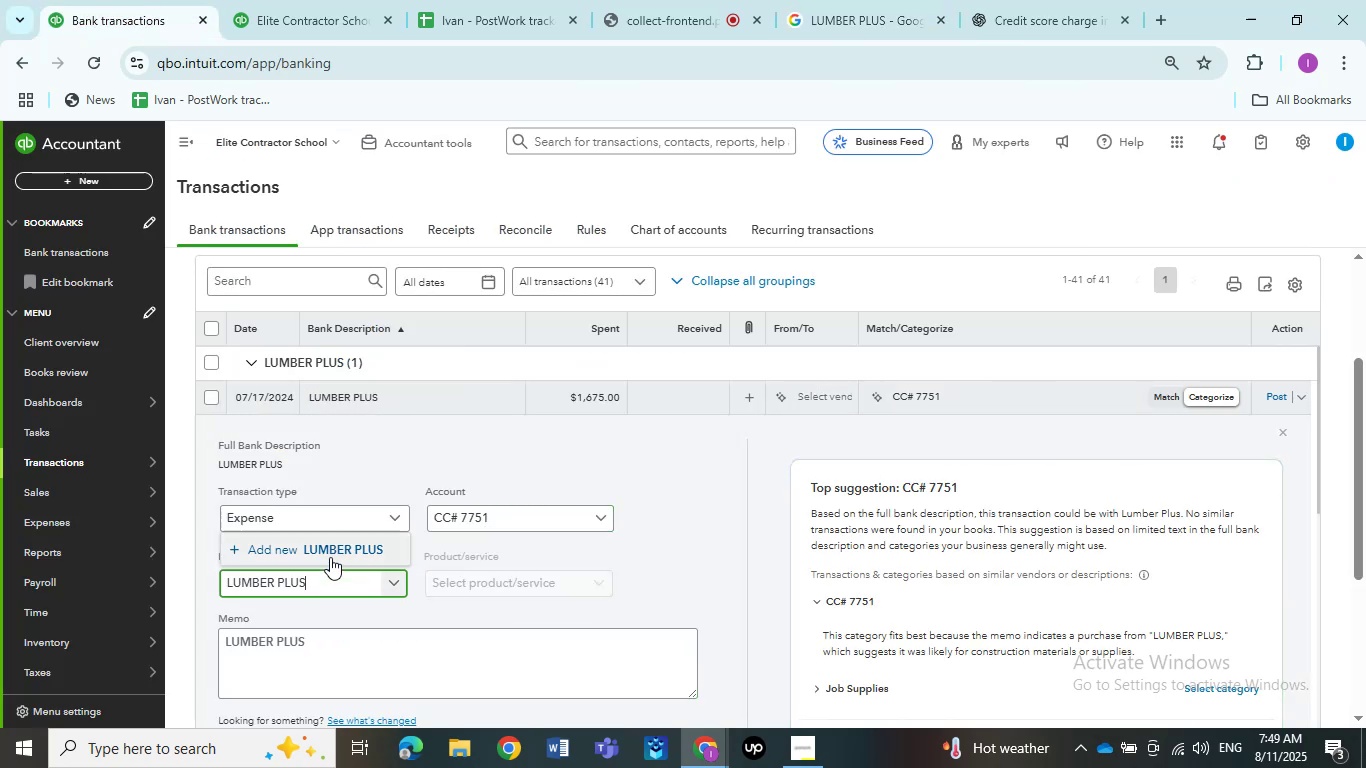 
left_click([330, 557])
 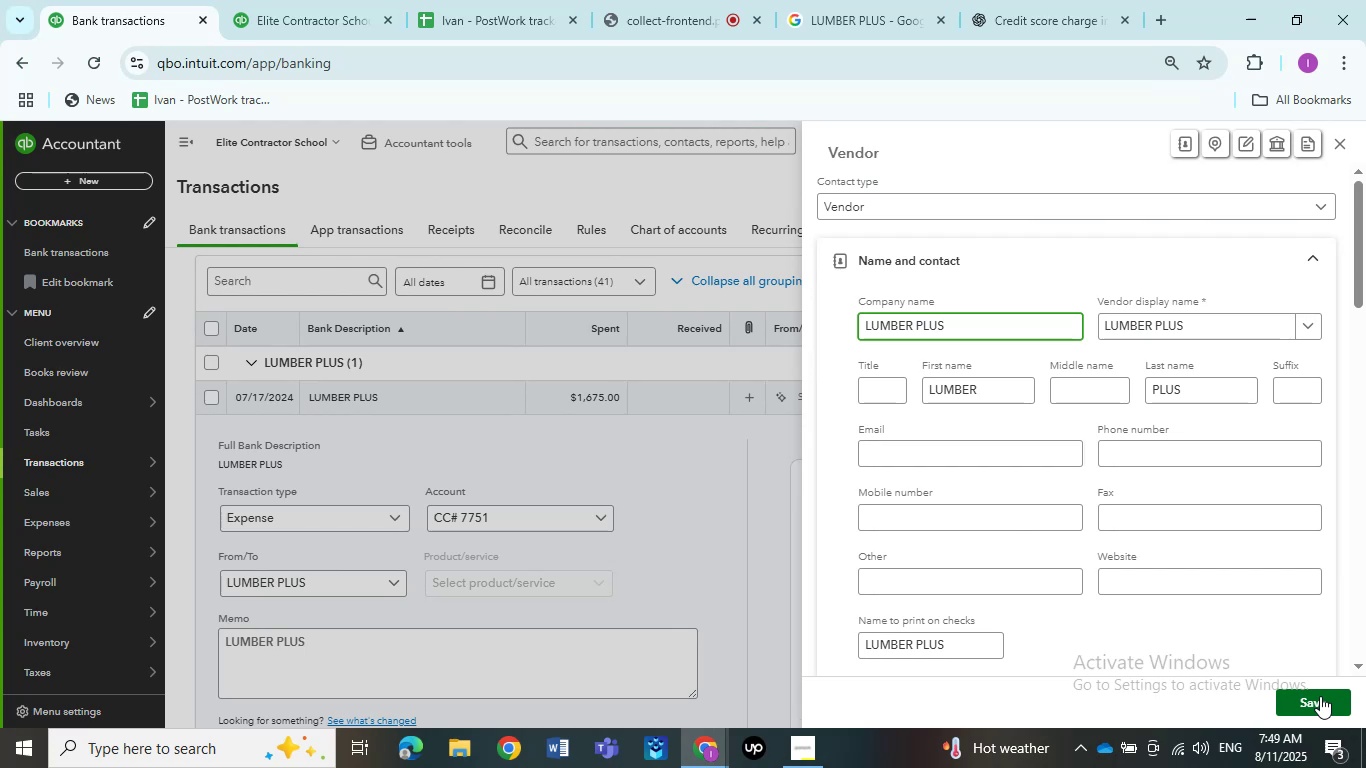 
left_click([1320, 696])
 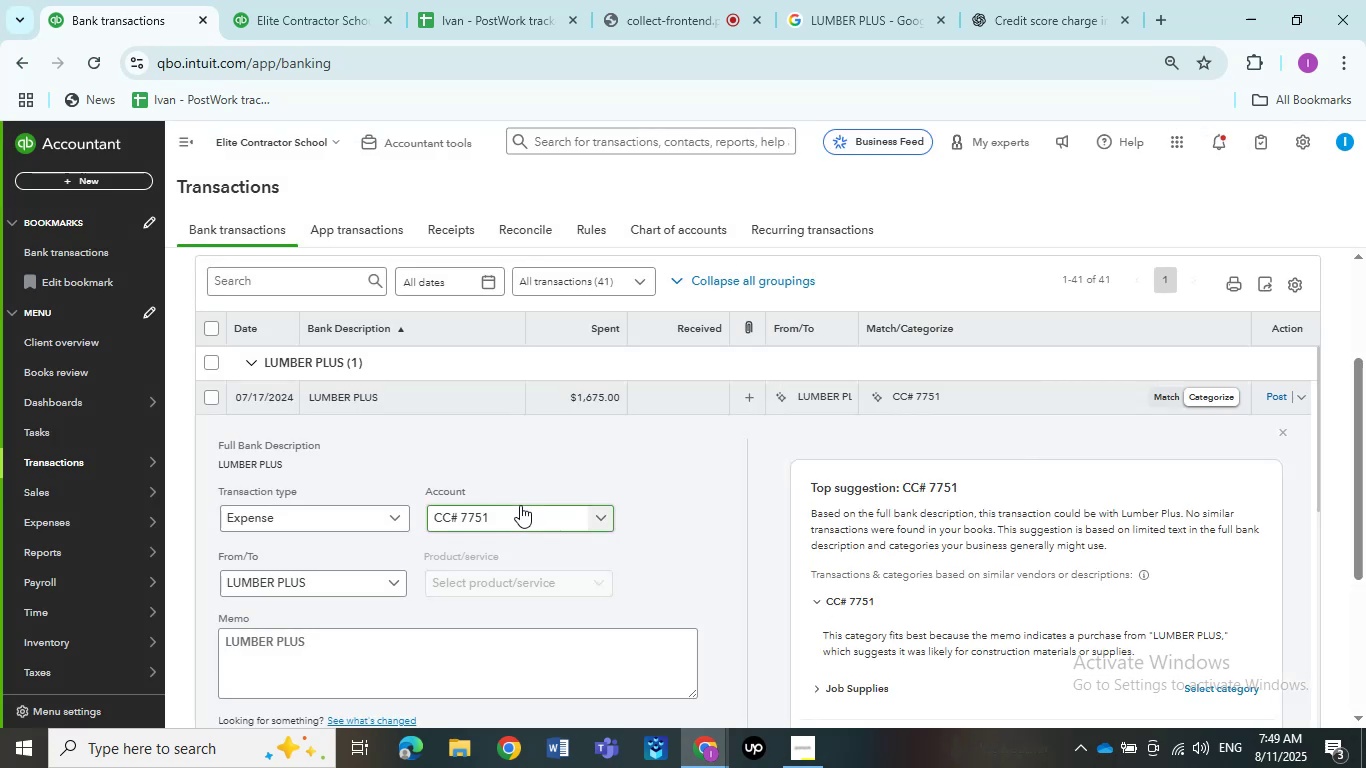 
left_click([520, 510])
 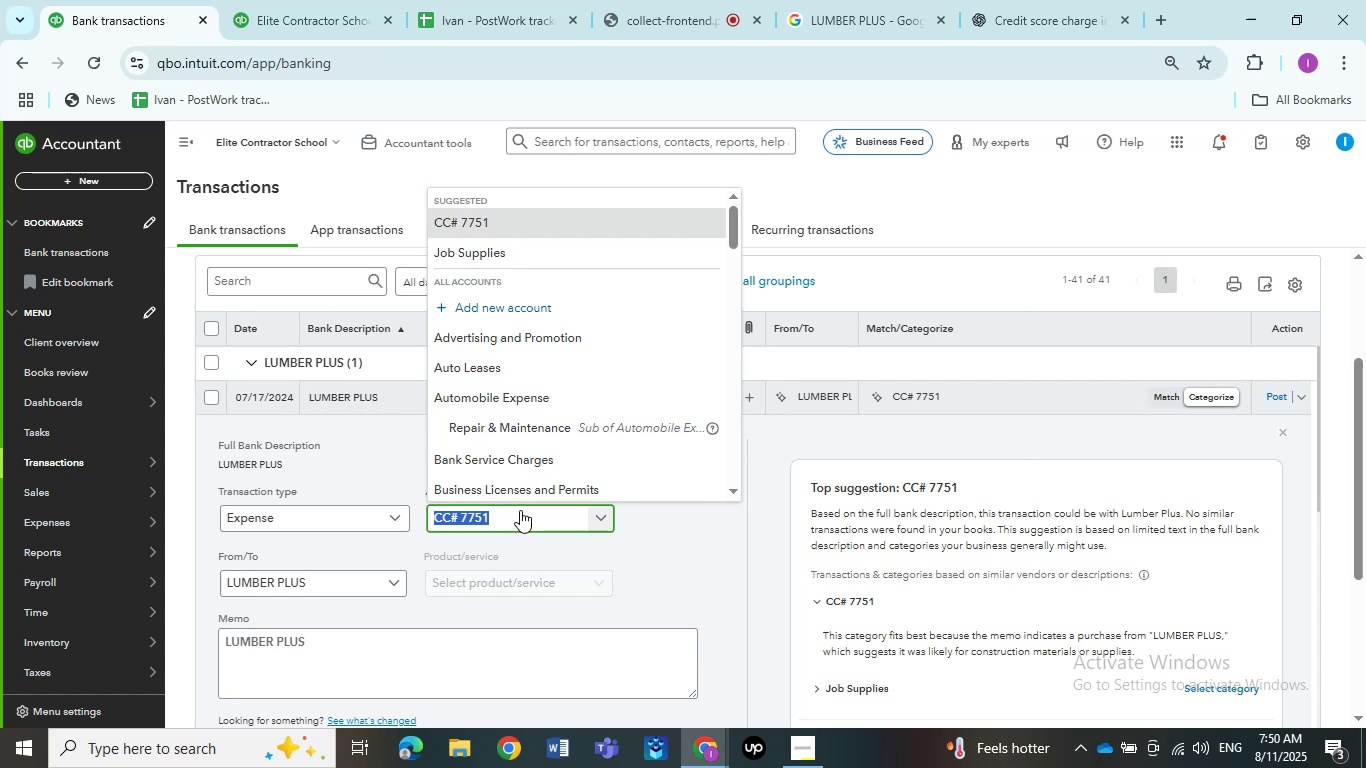 
wait(12.5)
 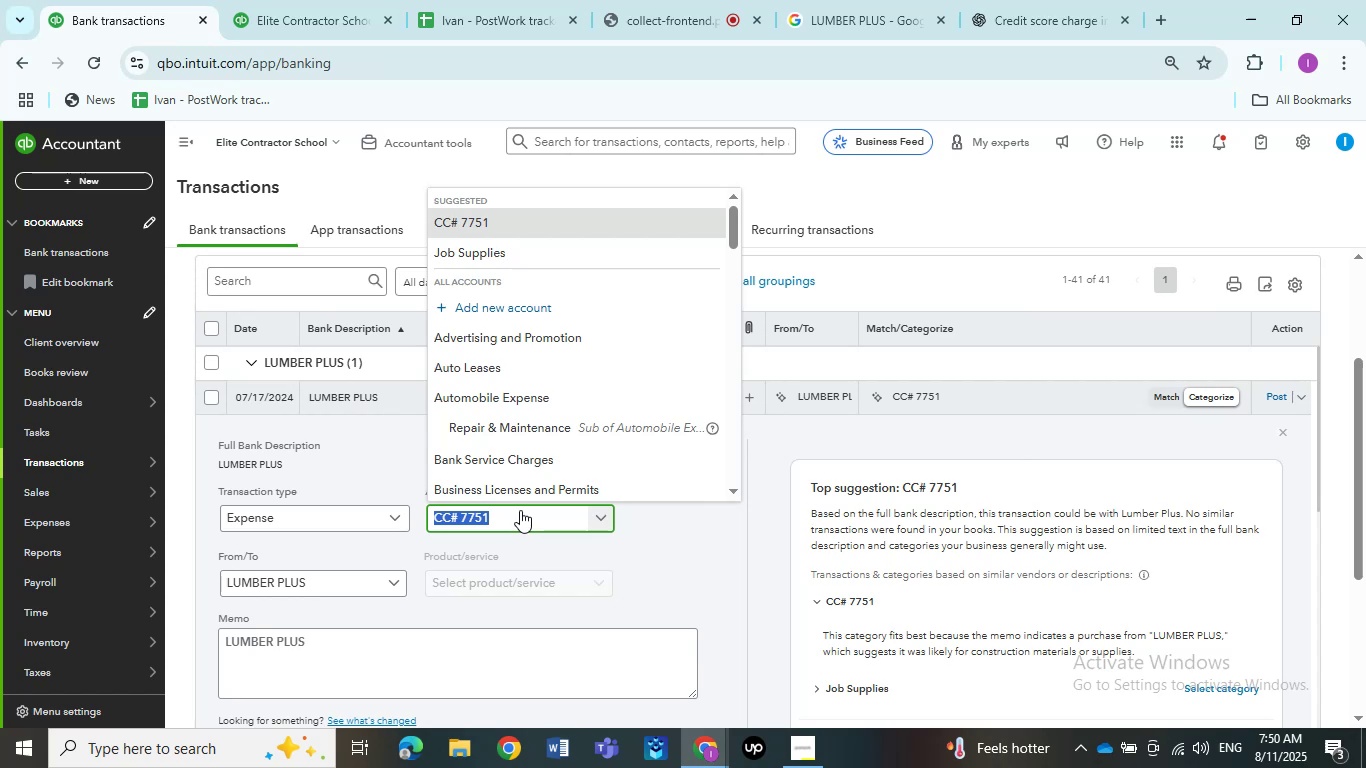 
left_click([878, 0])
 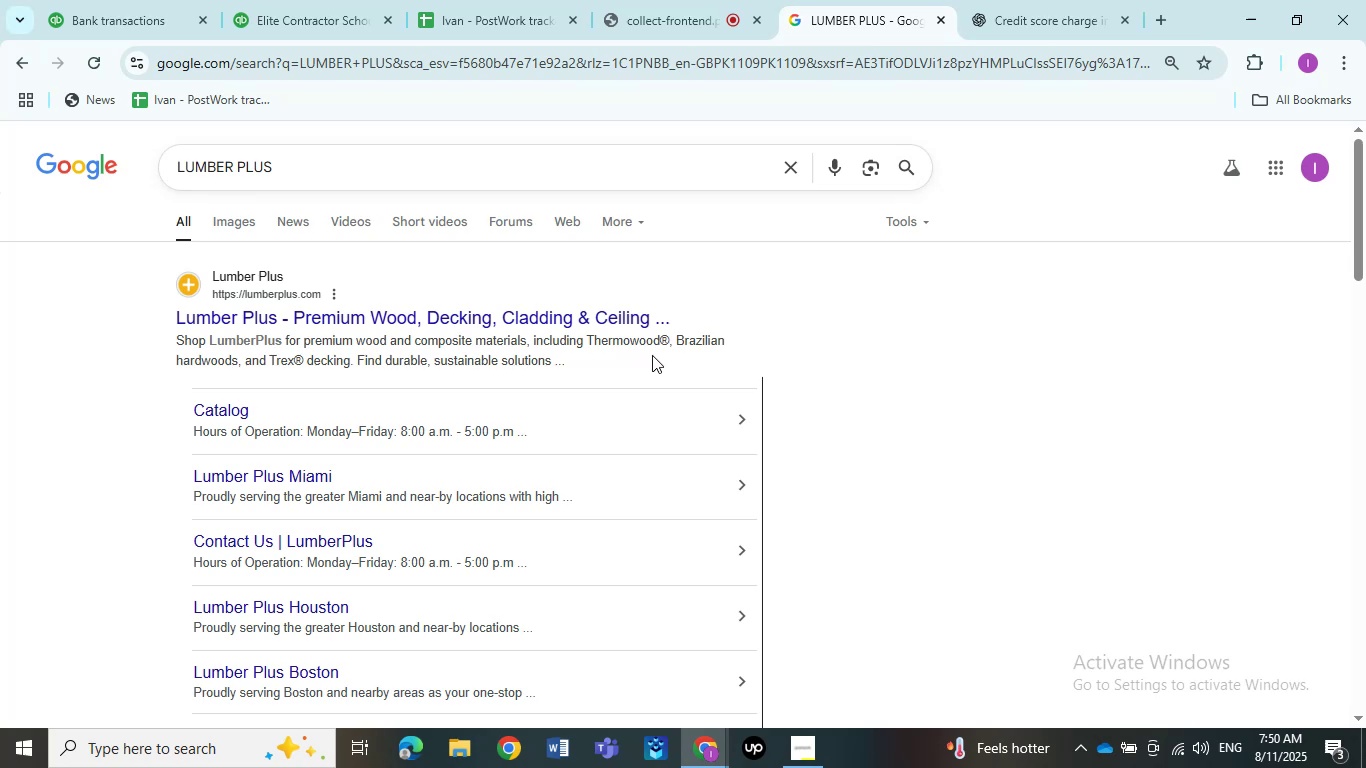 
wait(7.22)
 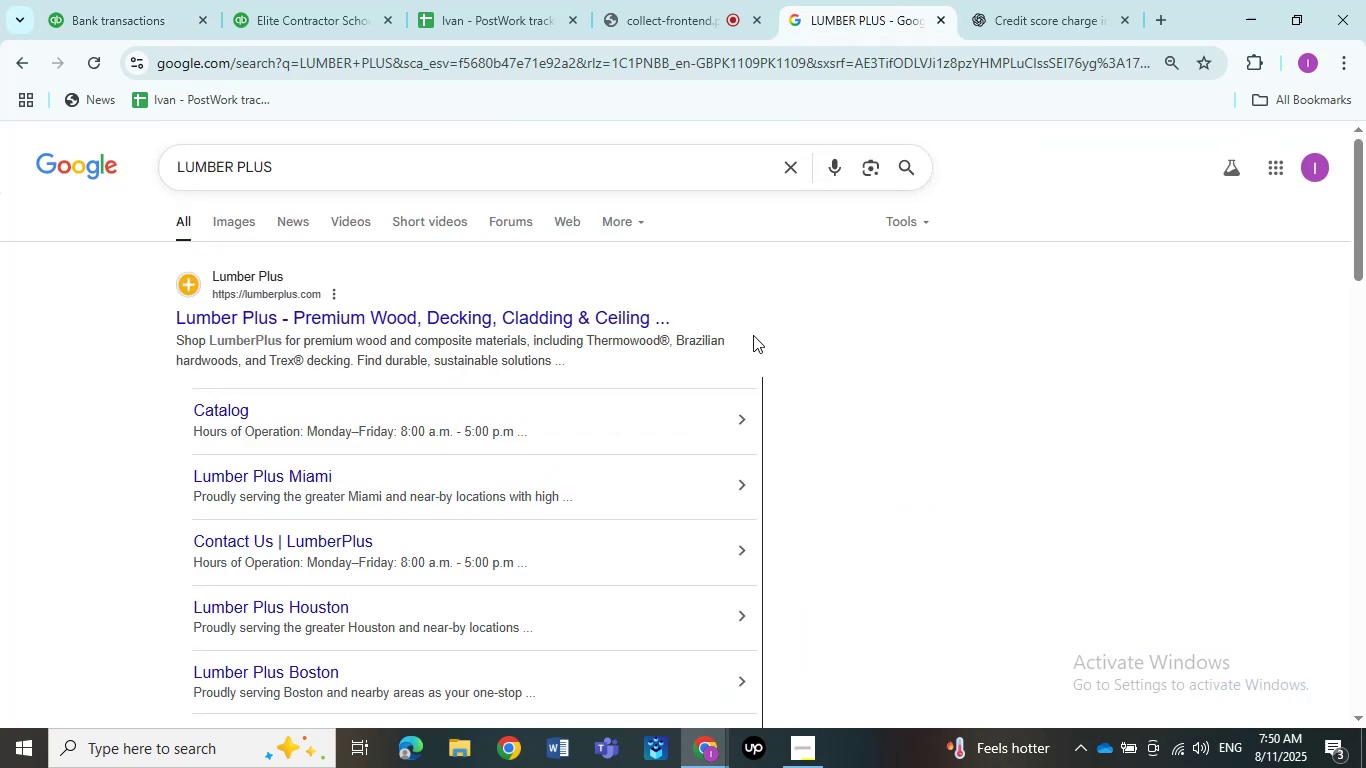 
left_click([113, 0])
 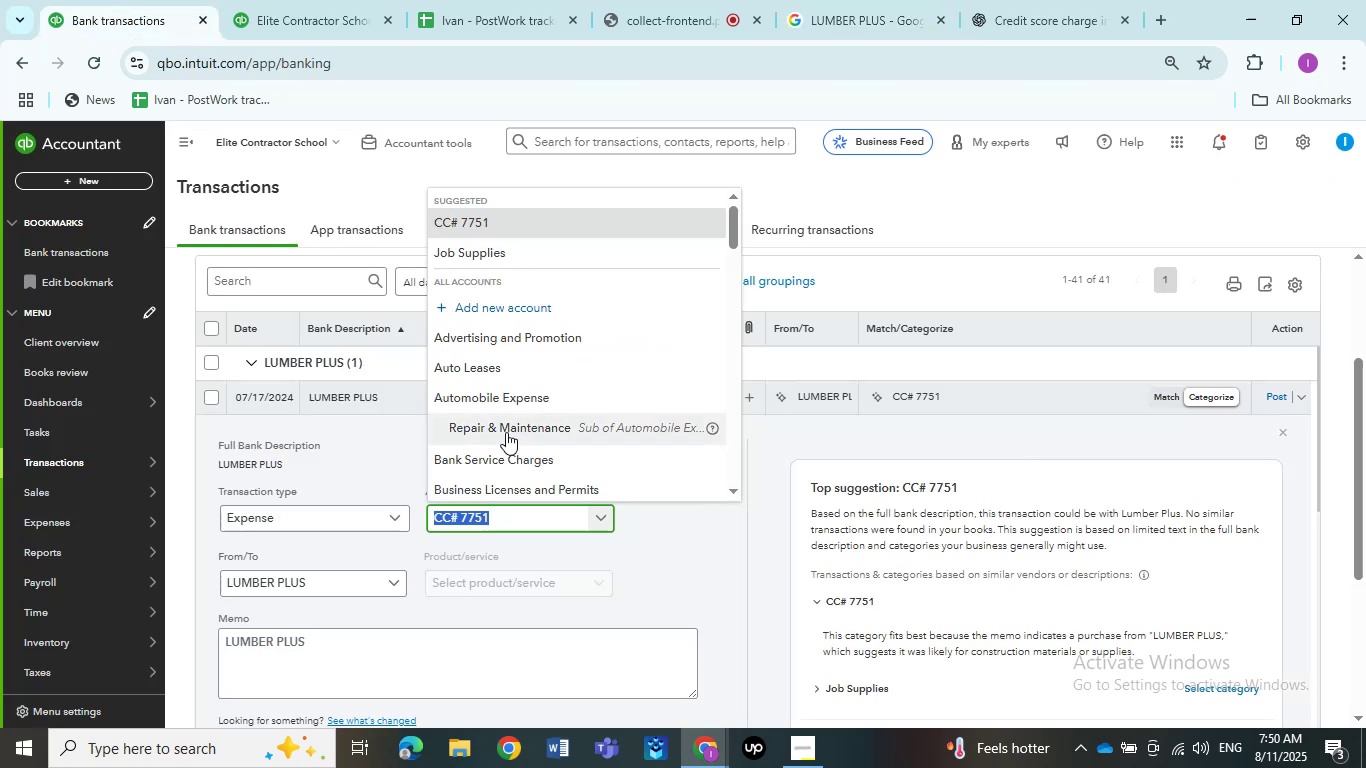 
type(Repair)
 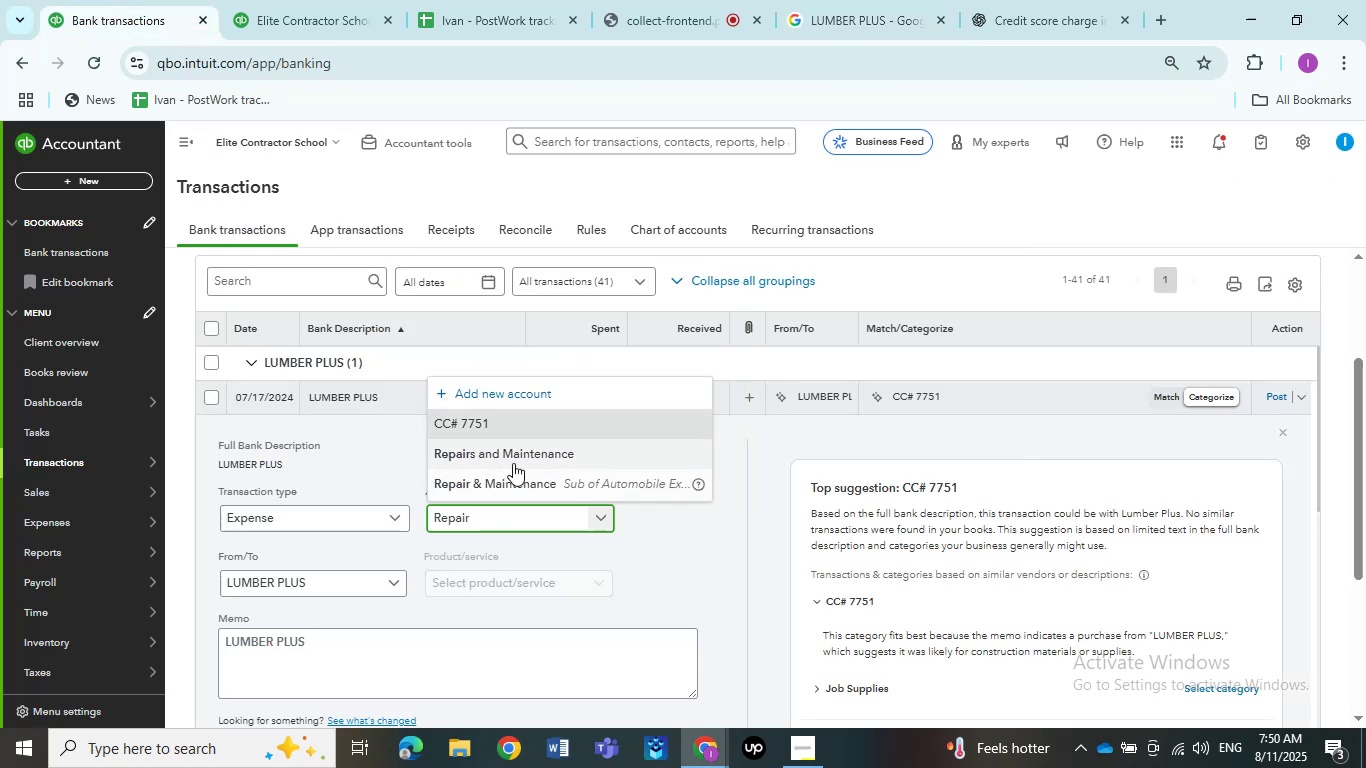 
left_click([513, 461])
 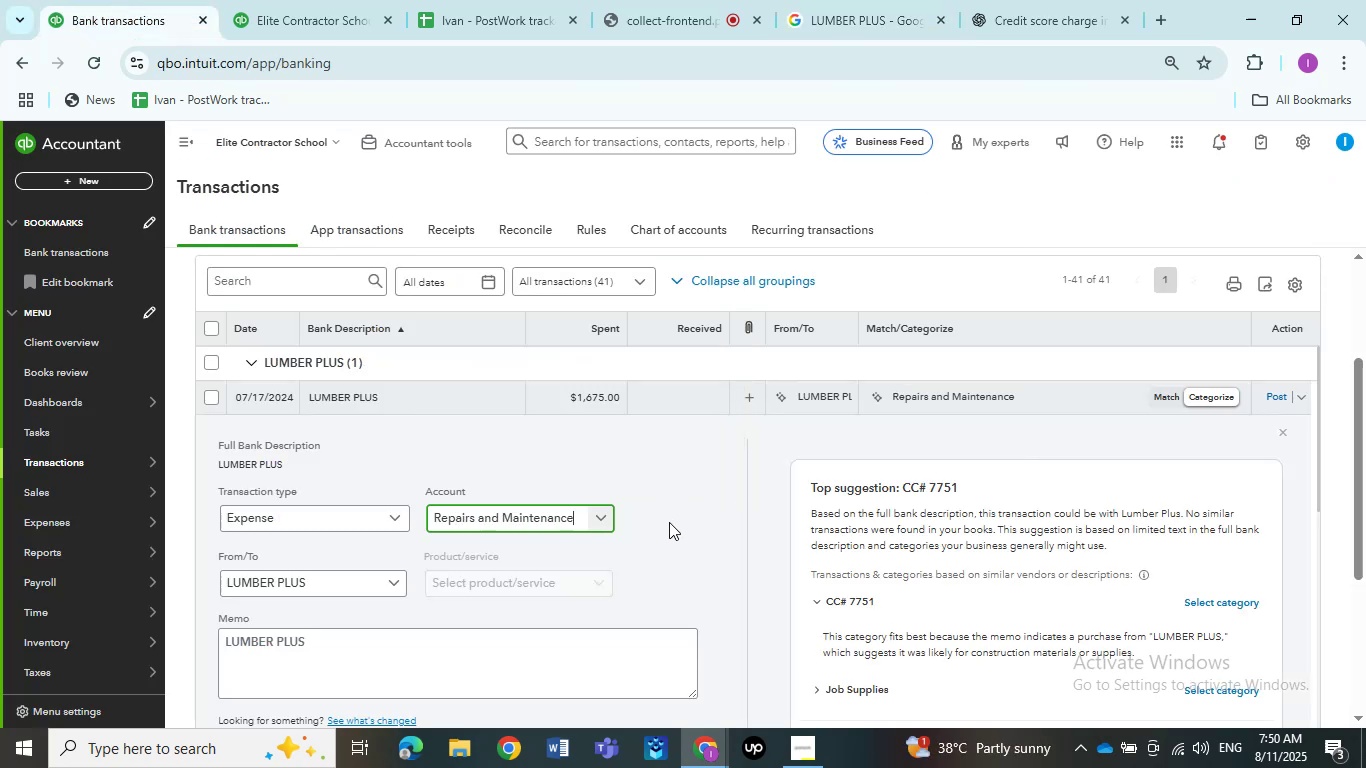 
scroll: coordinate [506, 564], scroll_direction: down, amount: 3.0
 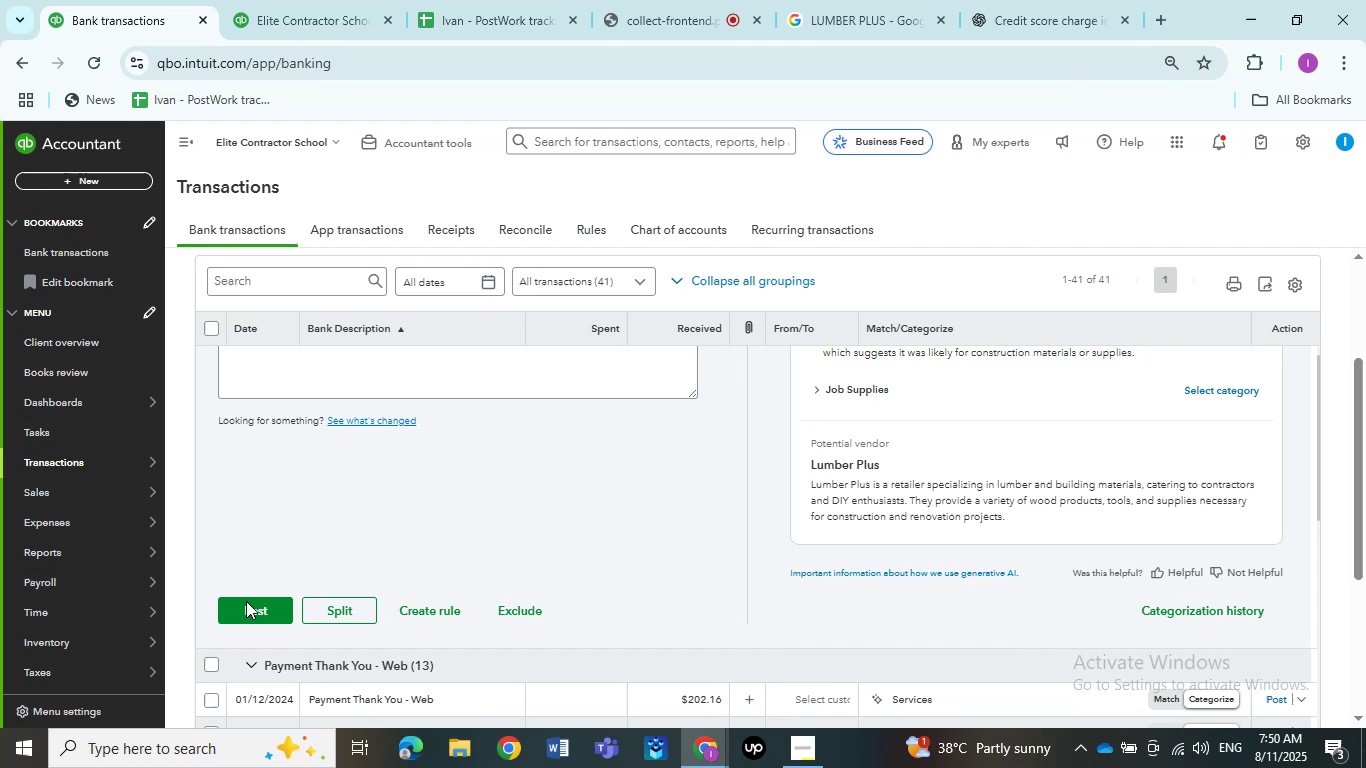 
left_click([246, 601])
 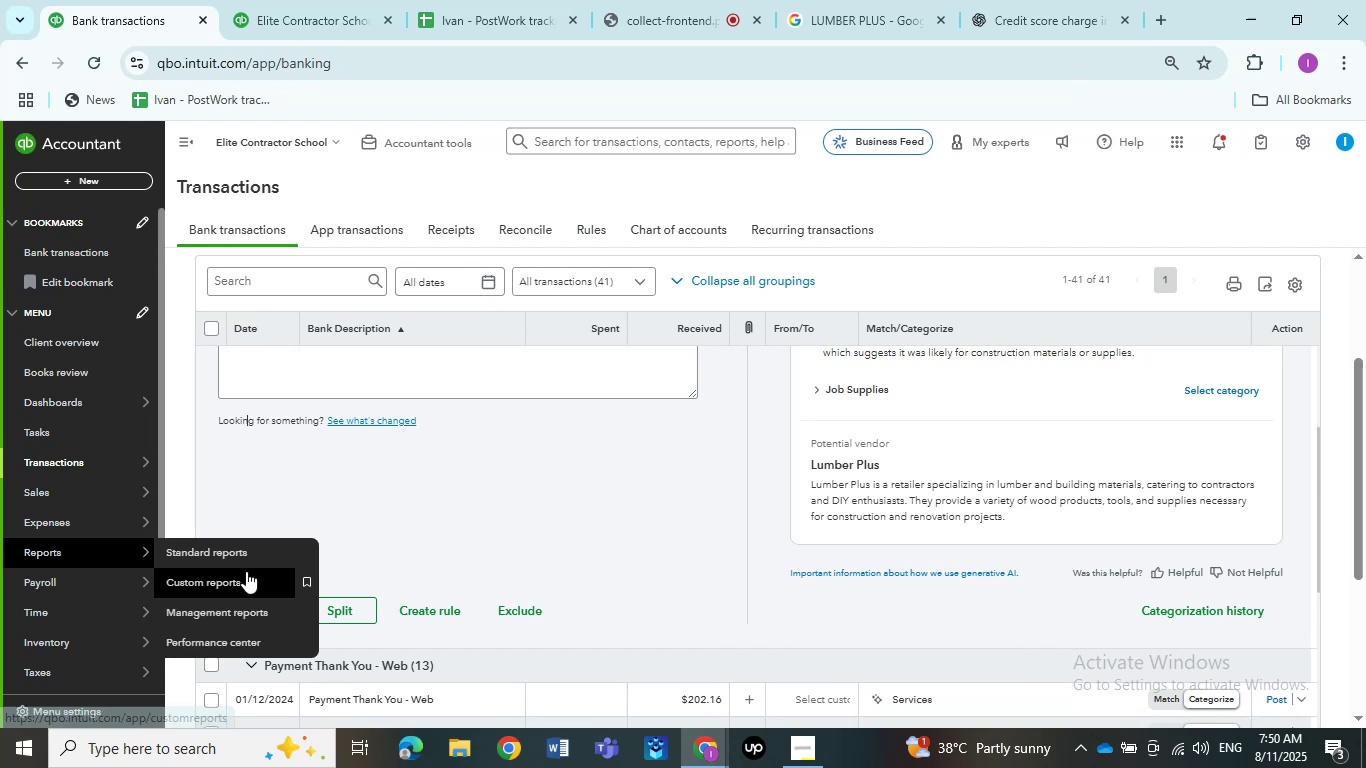 
left_click([249, 619])
 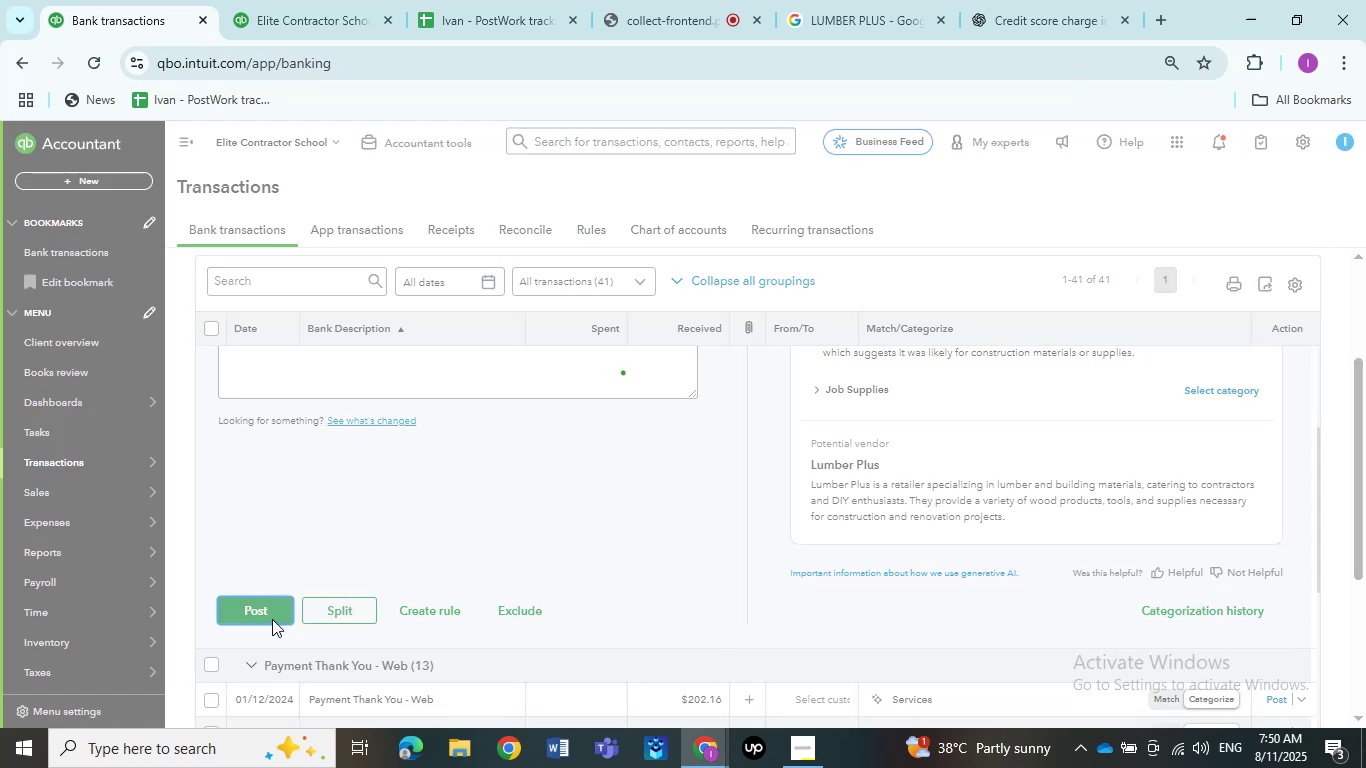 
scroll: coordinate [416, 615], scroll_direction: up, amount: 7.0
 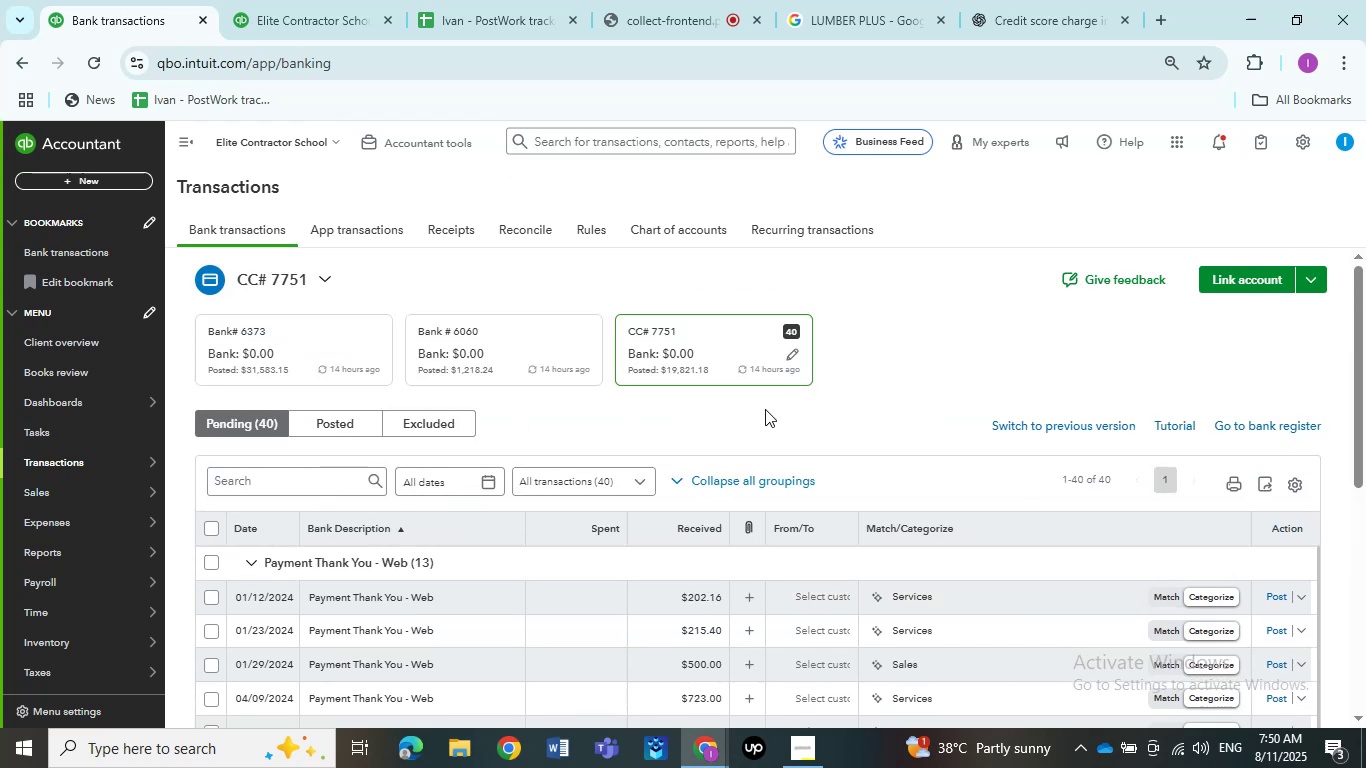 
scroll: coordinate [880, 373], scroll_direction: down, amount: 3.0
 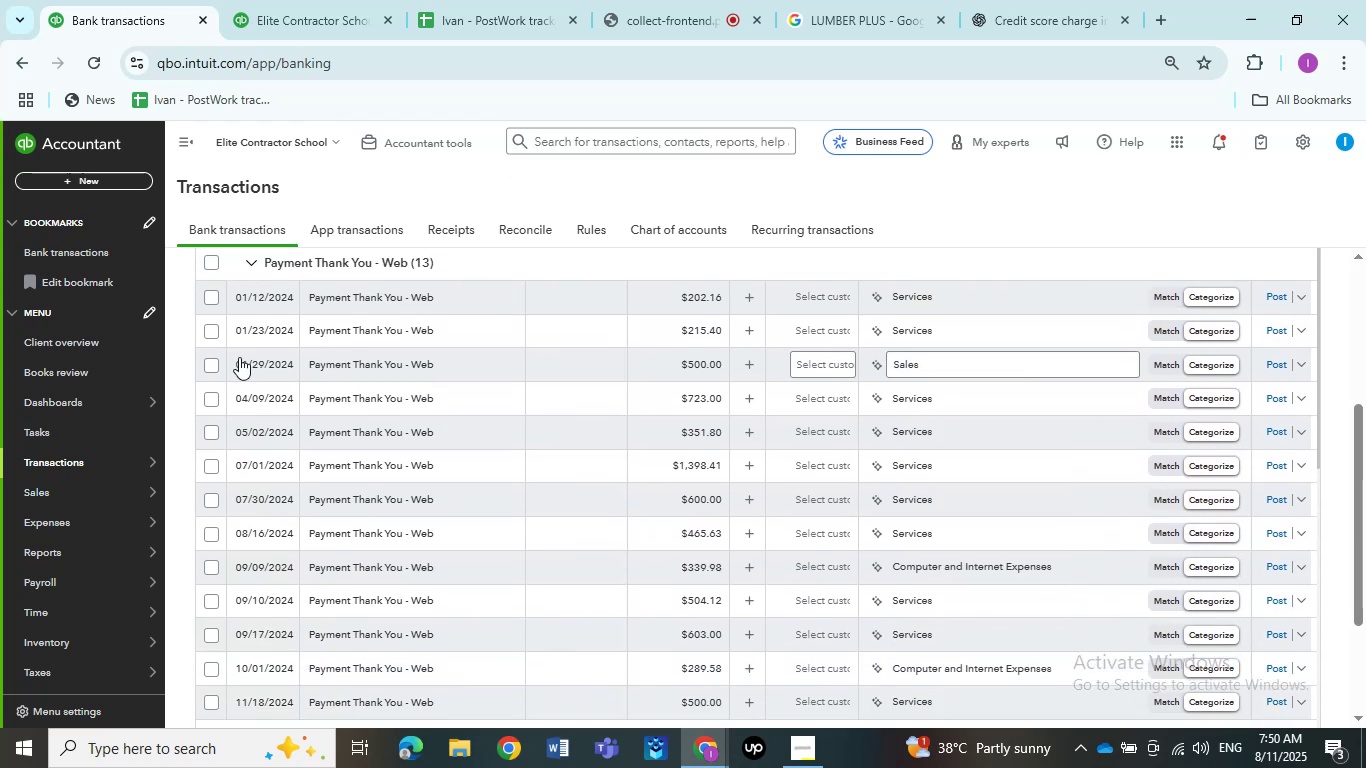 
scroll: coordinate [239, 357], scroll_direction: up, amount: 1.0
 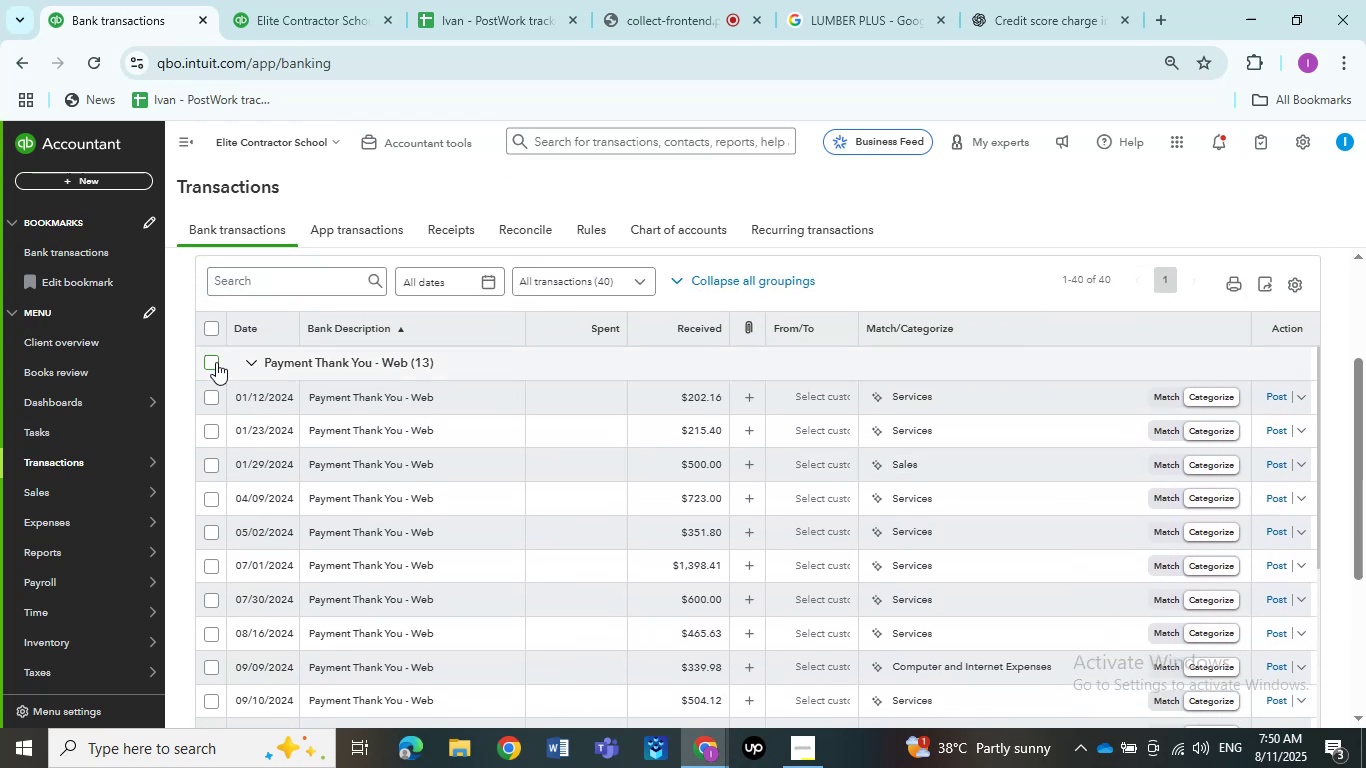 
left_click([216, 362])
 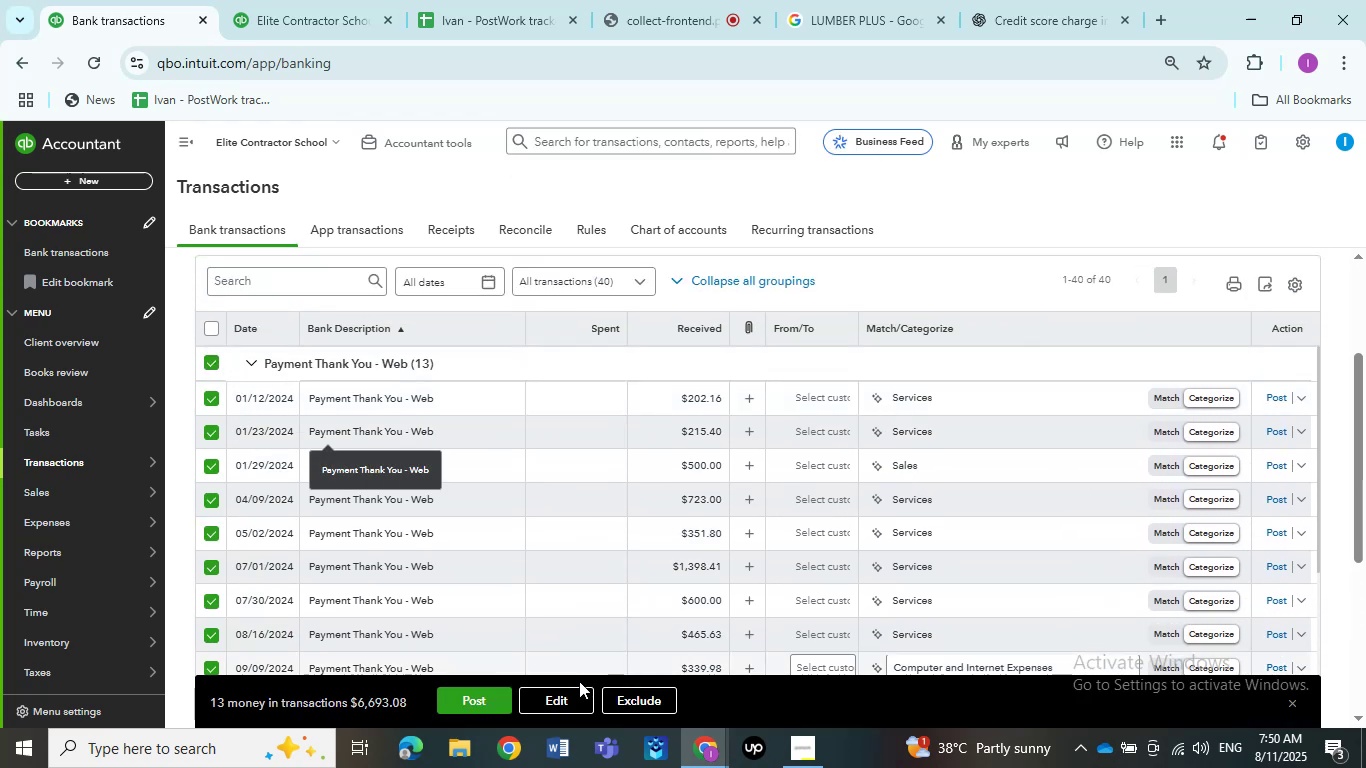 
left_click([561, 702])
 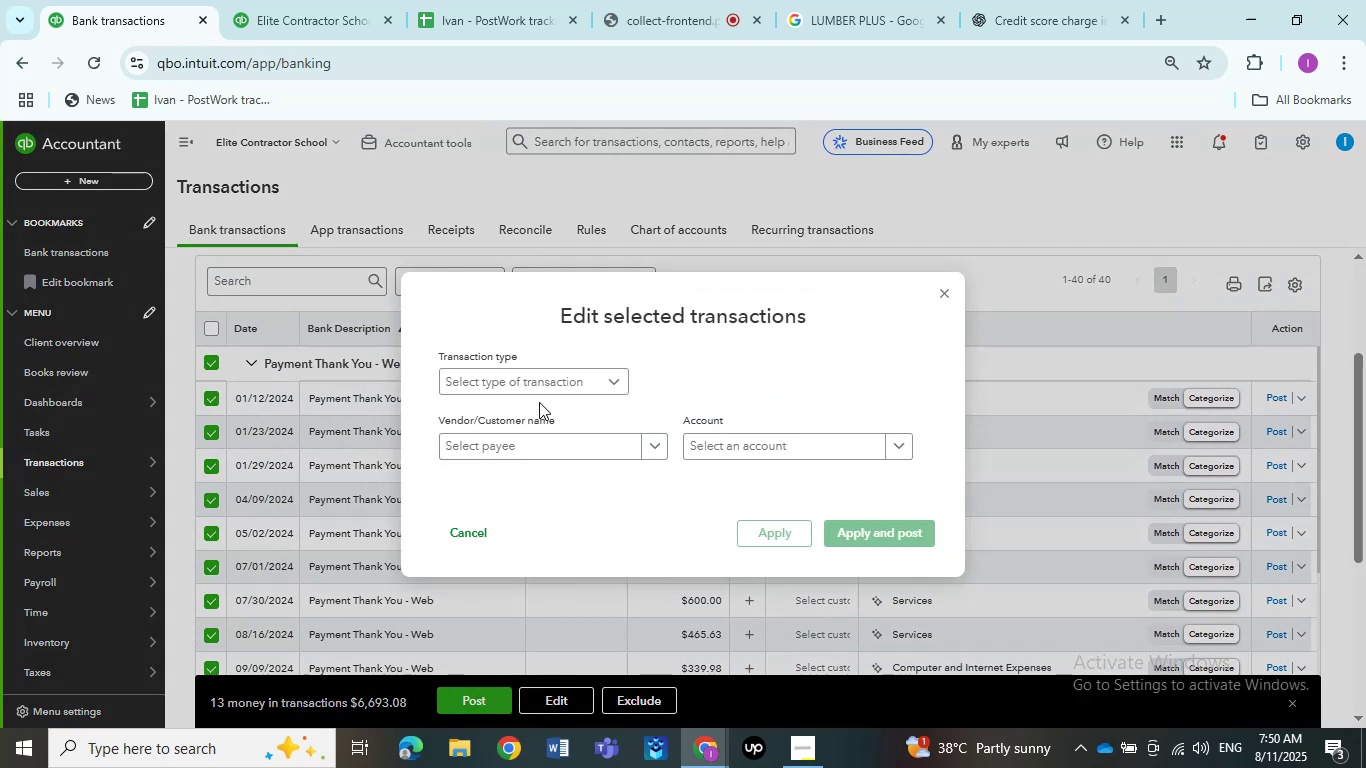 
left_click([538, 393])
 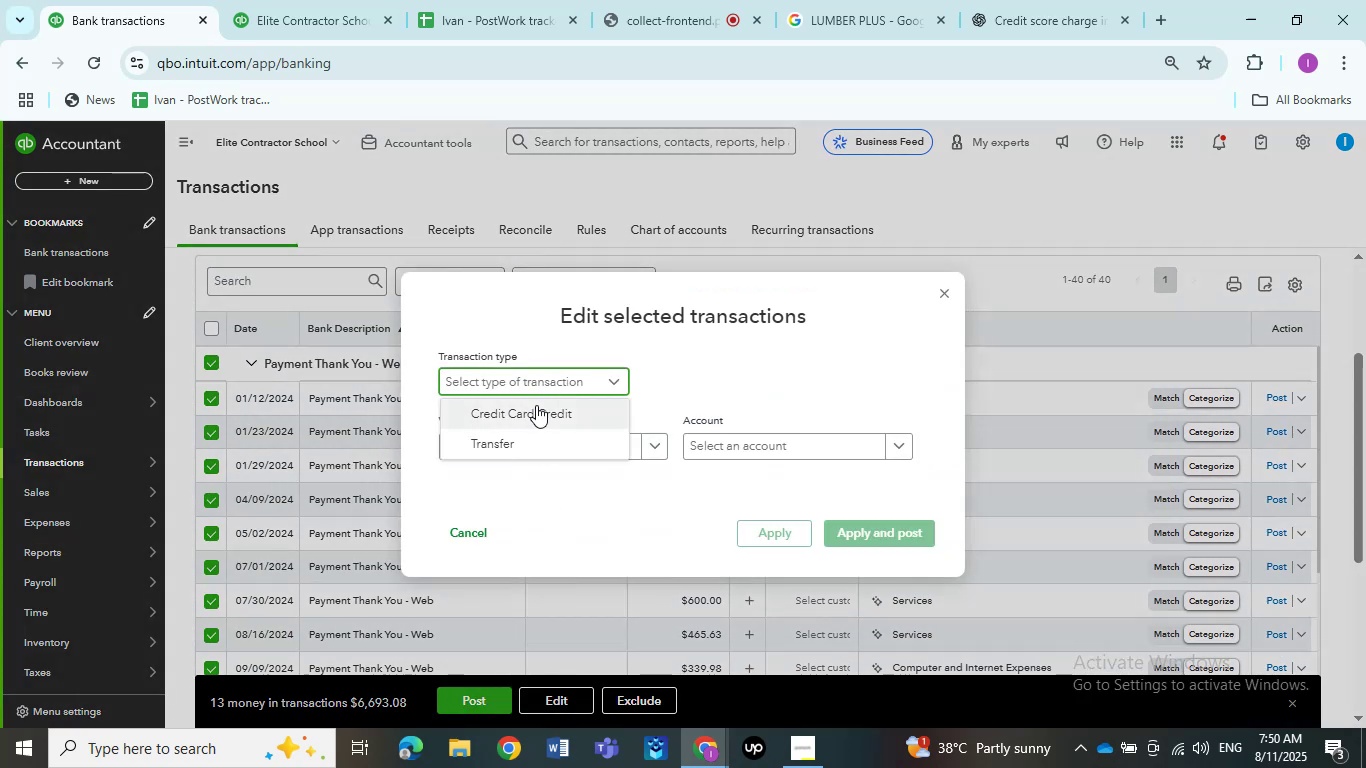 
left_click([536, 405])
 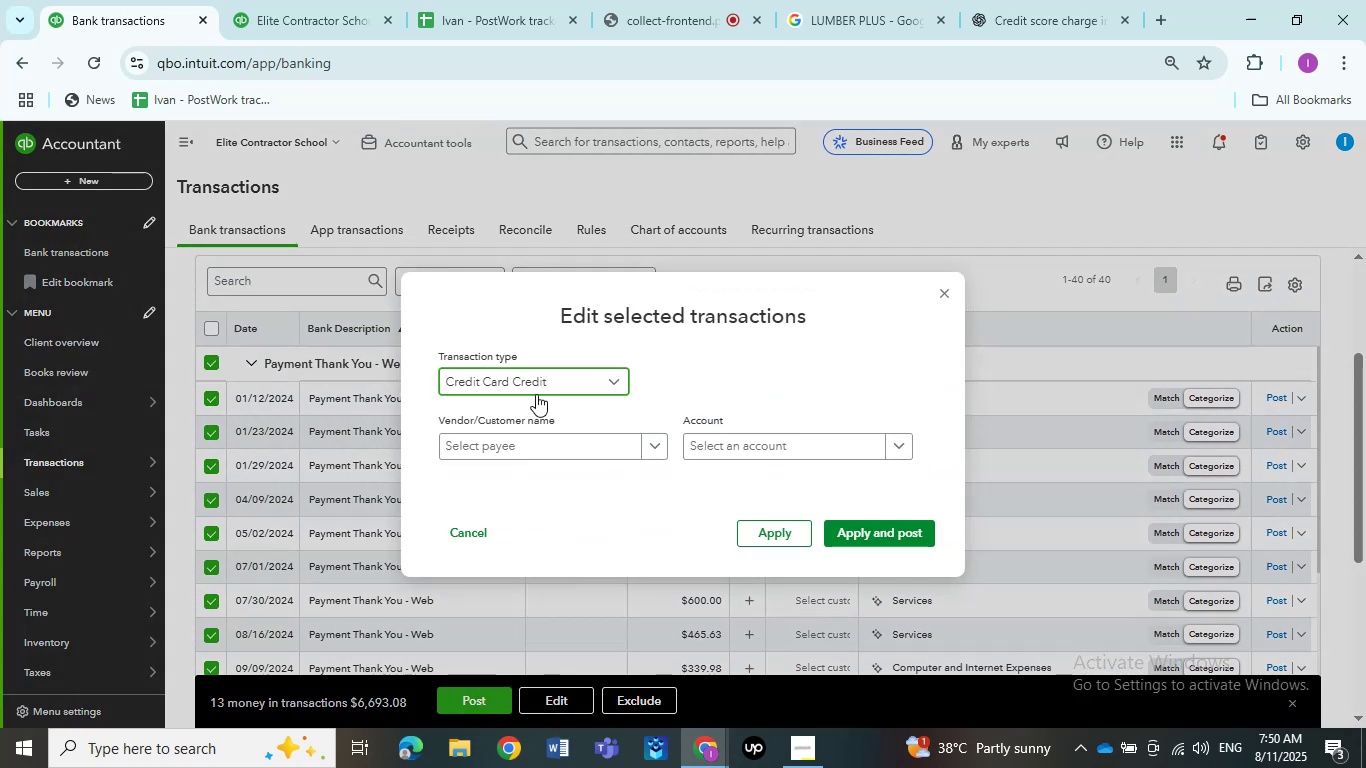 
left_click([536, 394])
 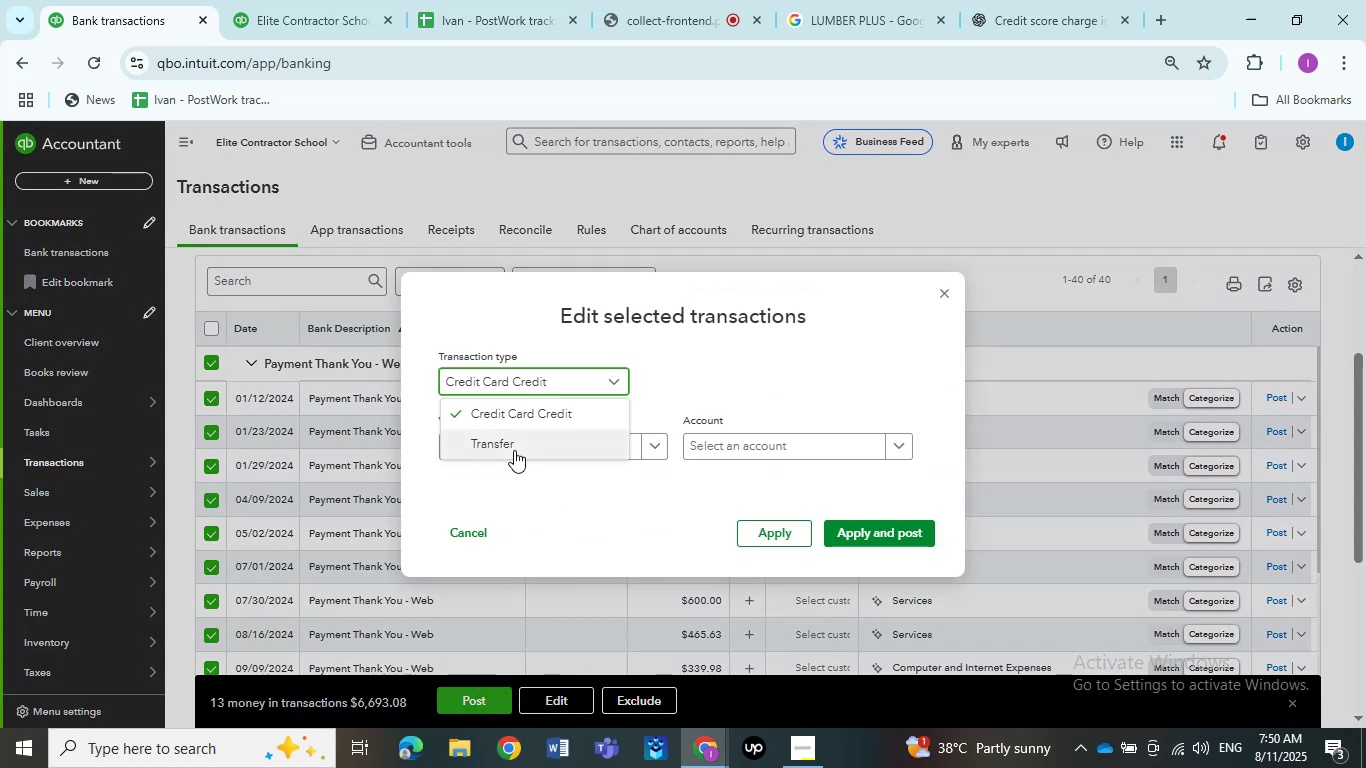 
left_click([514, 450])
 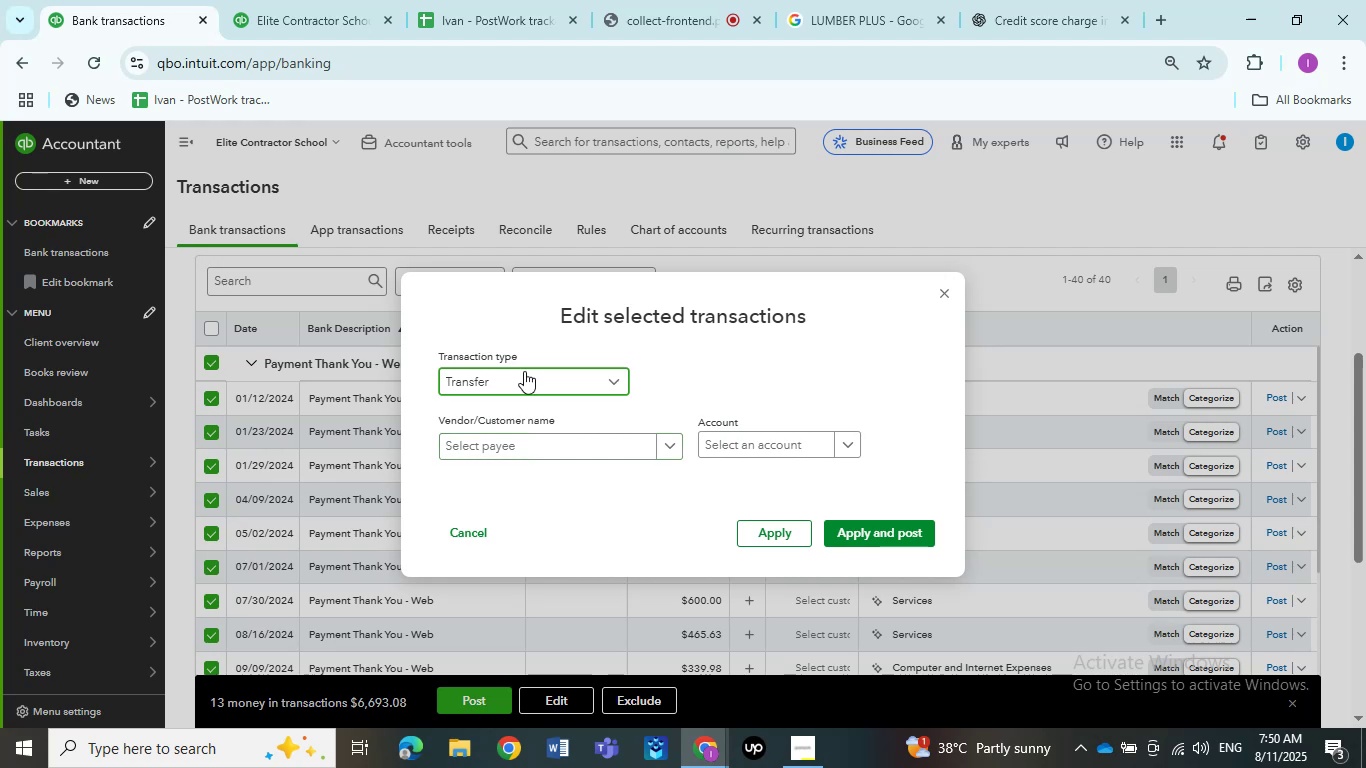 
left_click([524, 372])
 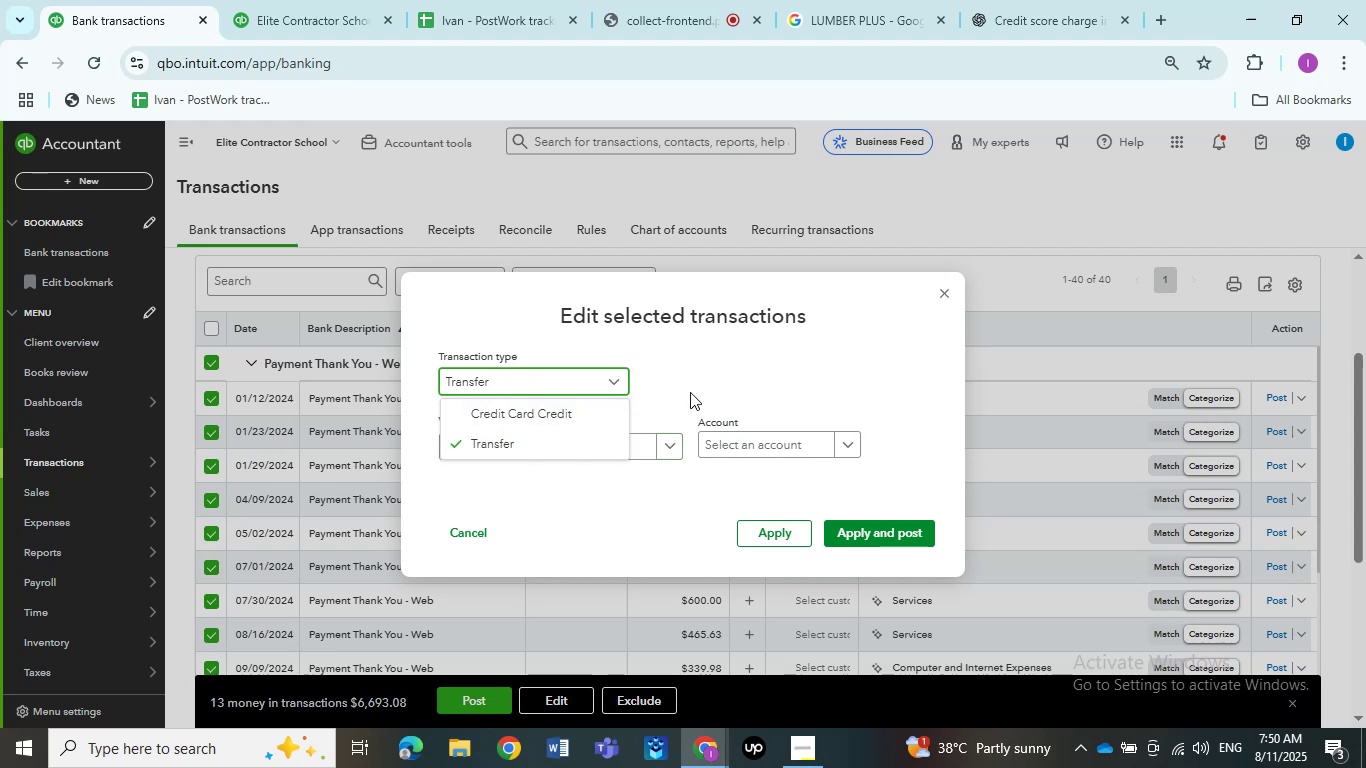 
left_click([690, 392])
 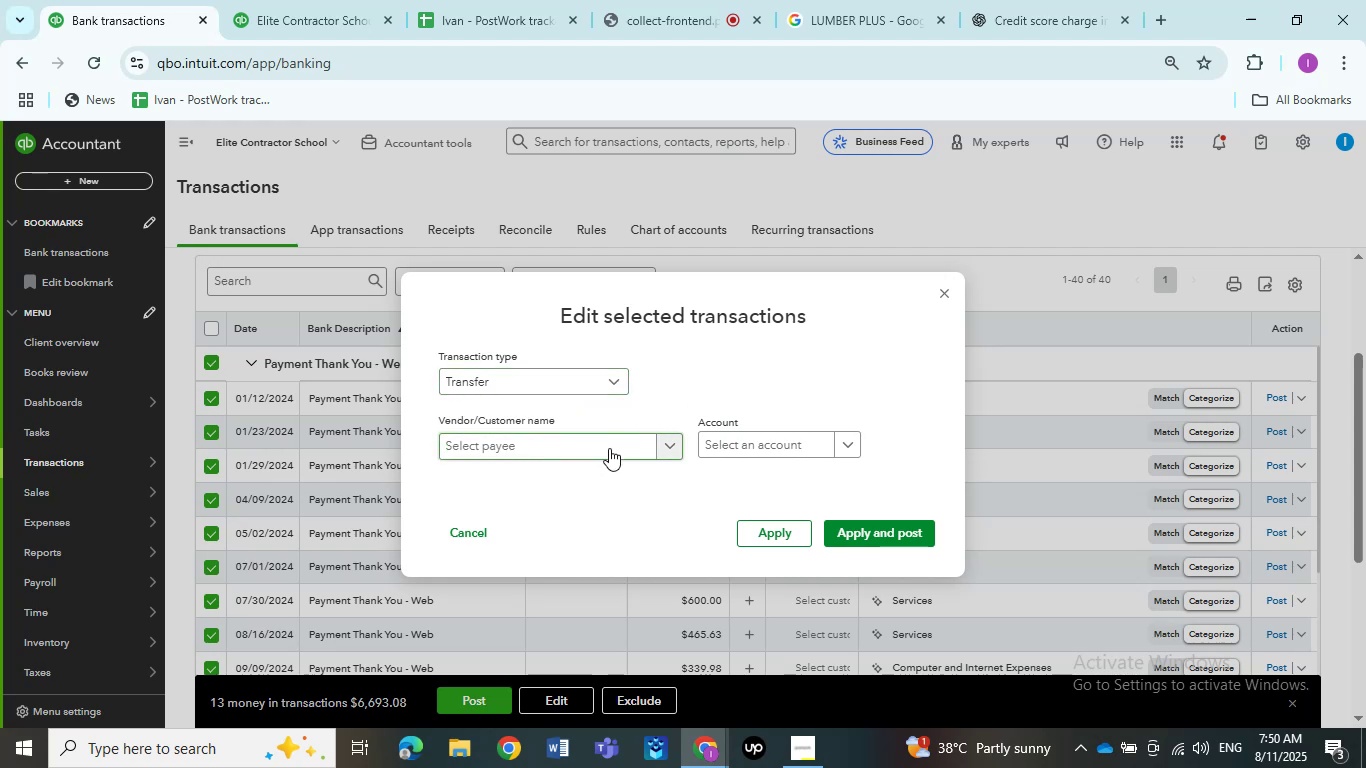 
left_click([609, 448])
 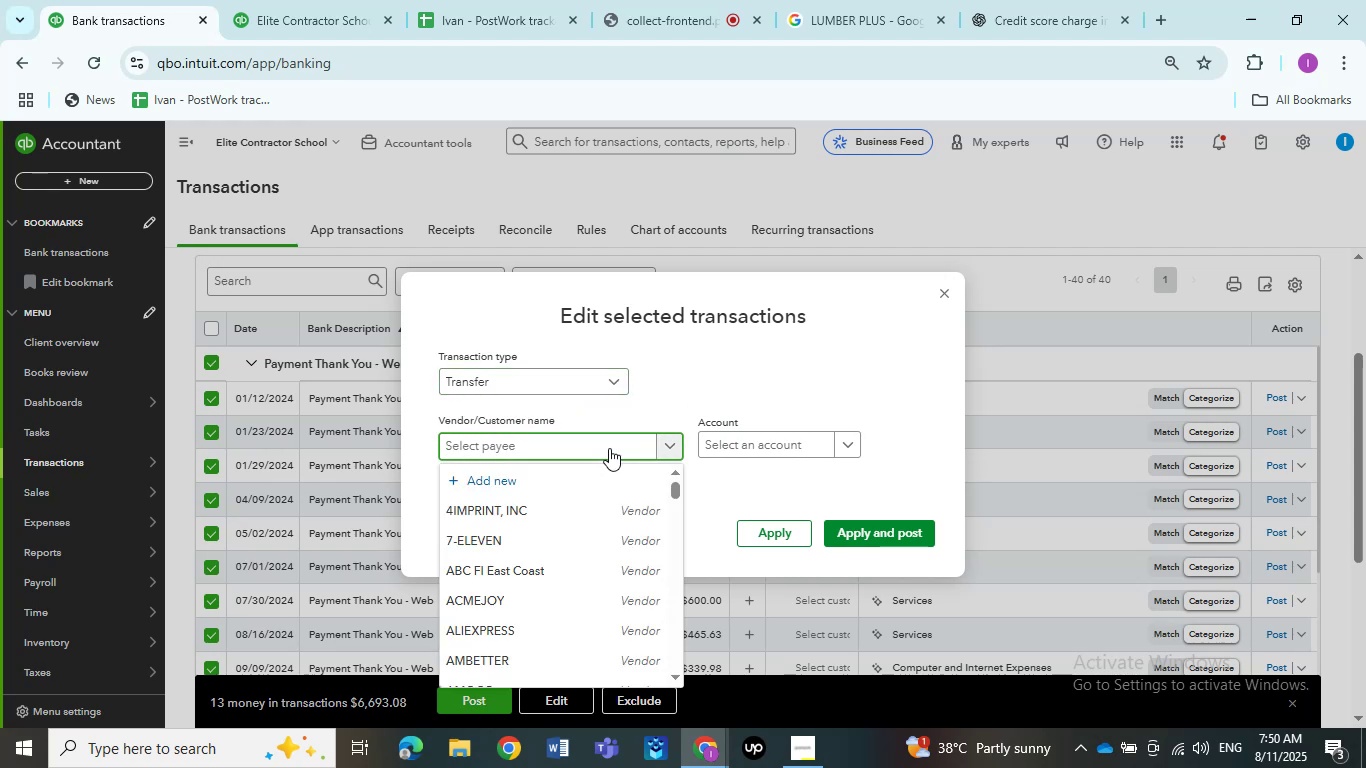 
type(thank)
 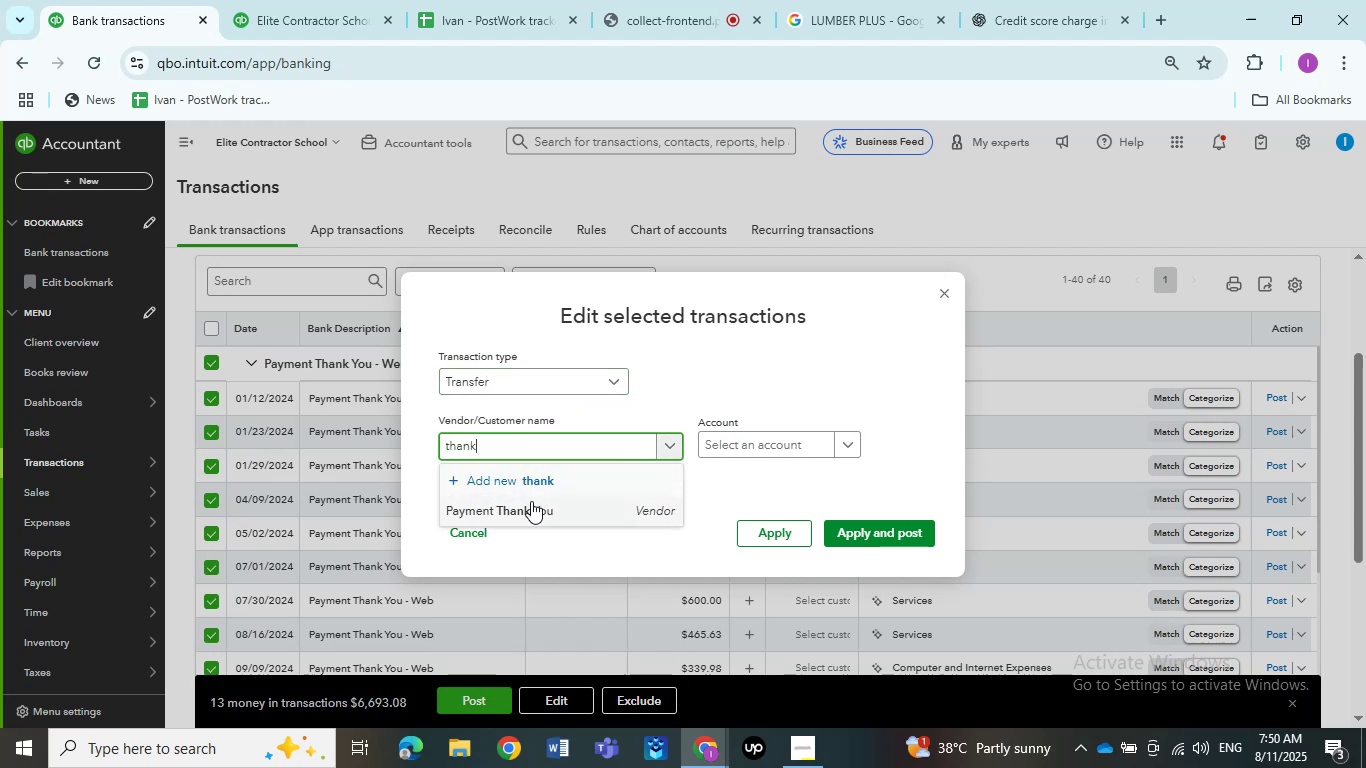 
left_click([531, 501])
 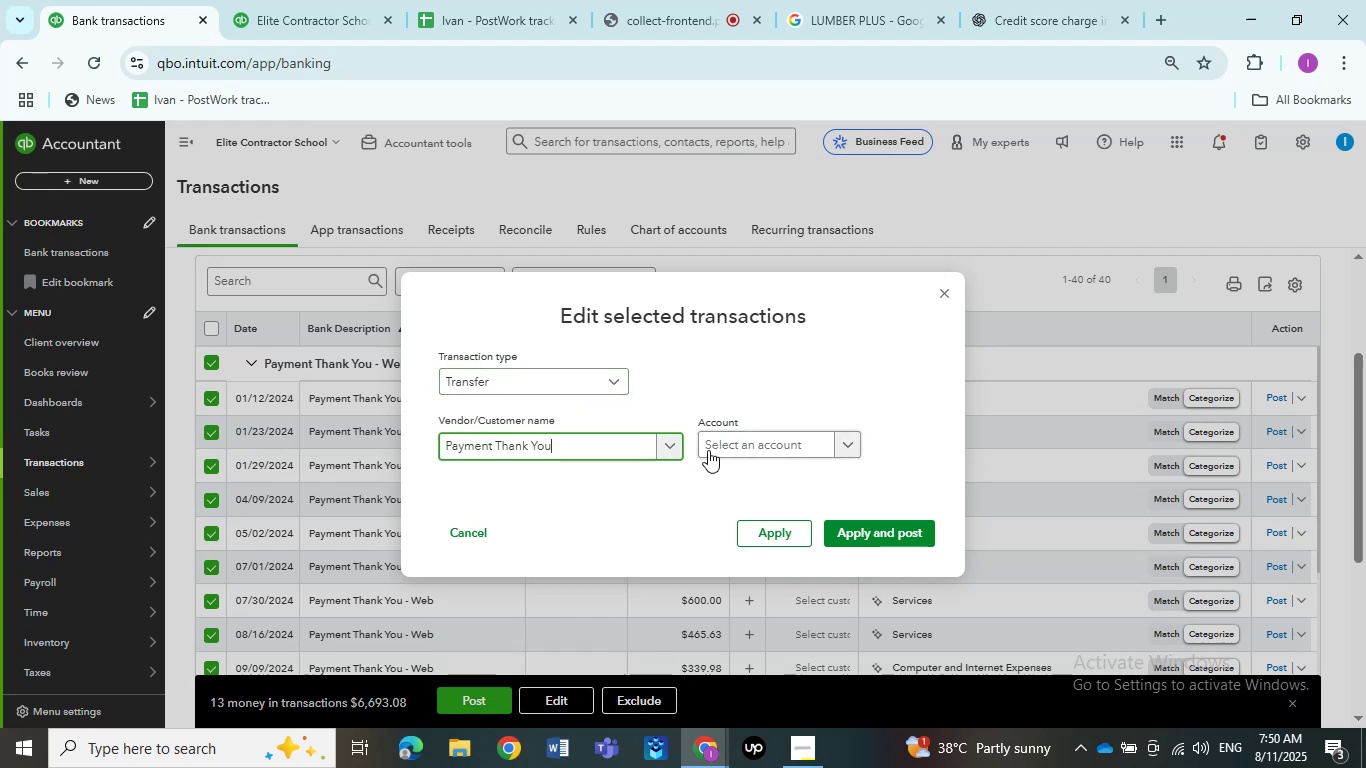 
left_click([708, 450])
 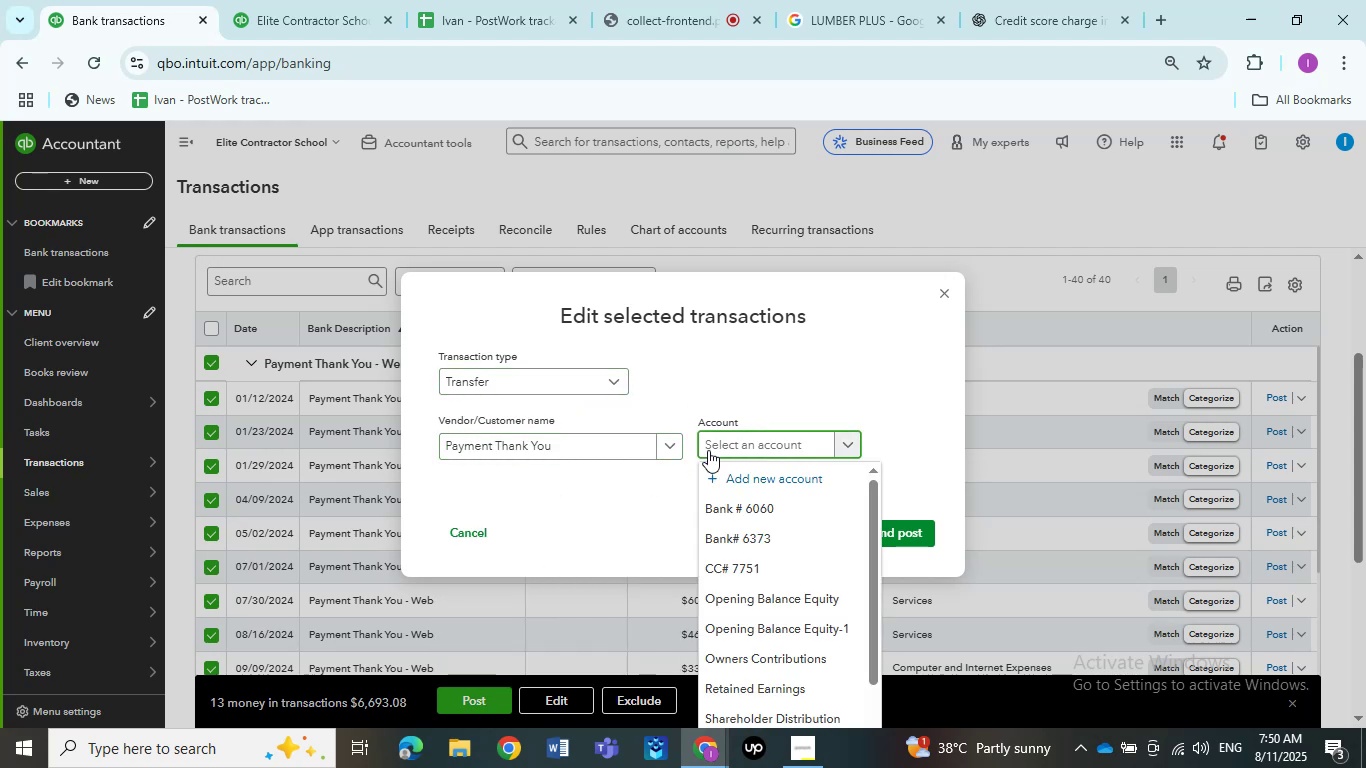 
type(transfer)
 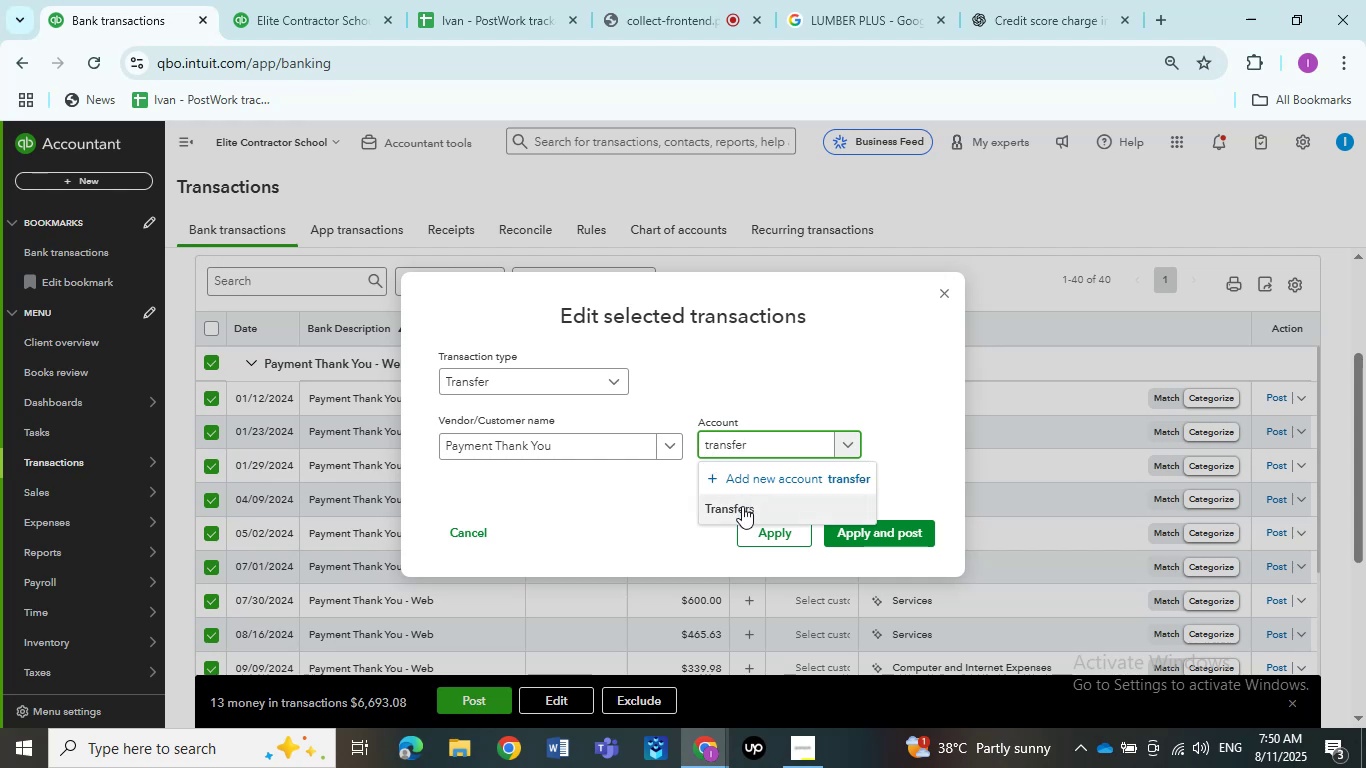 
left_click([742, 506])
 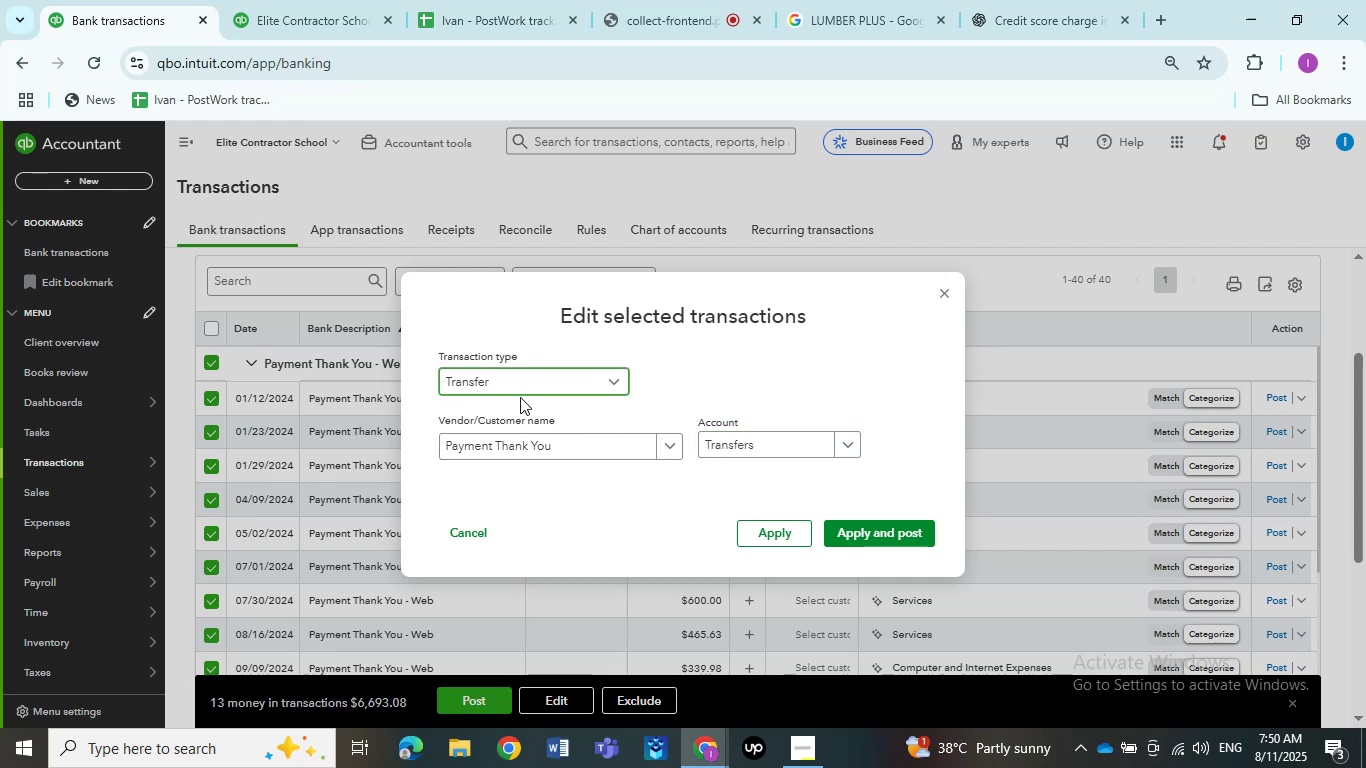 
double_click([515, 412])
 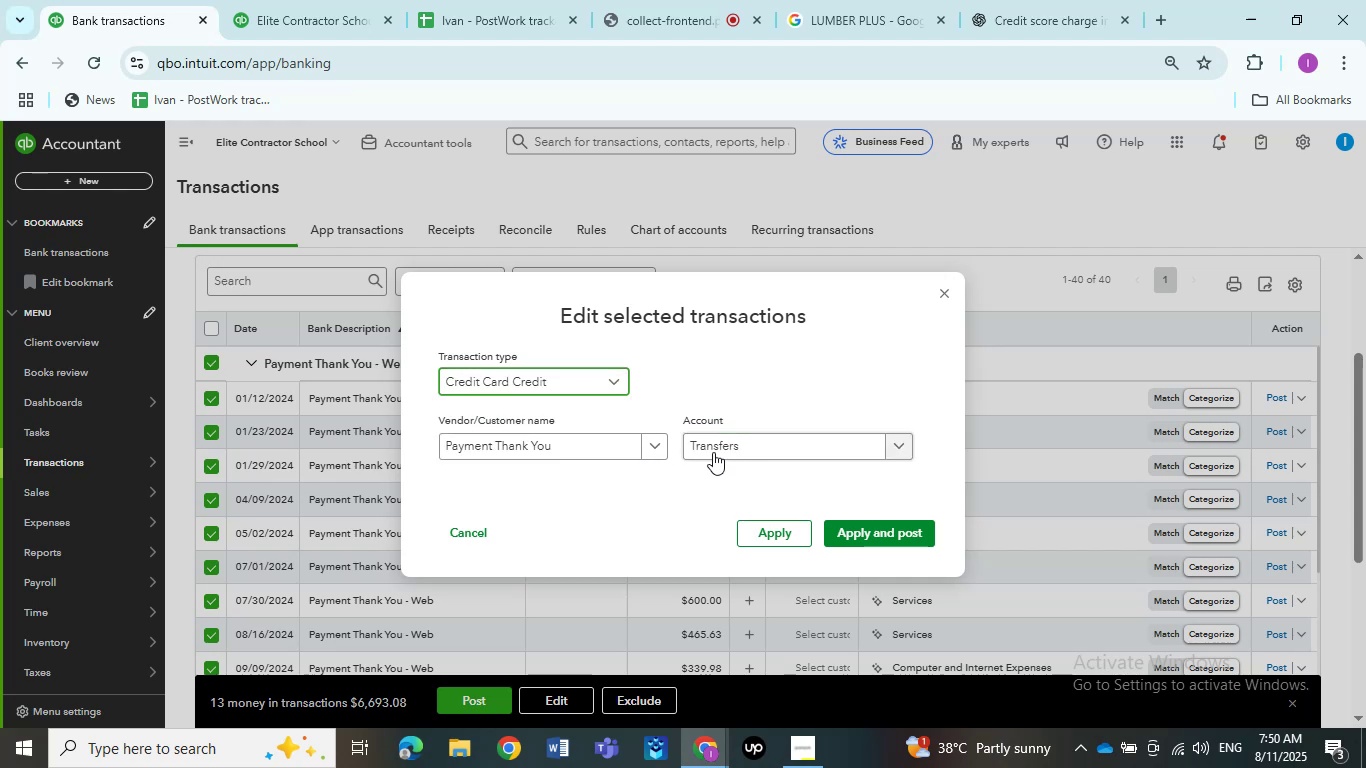 
left_click([713, 450])
 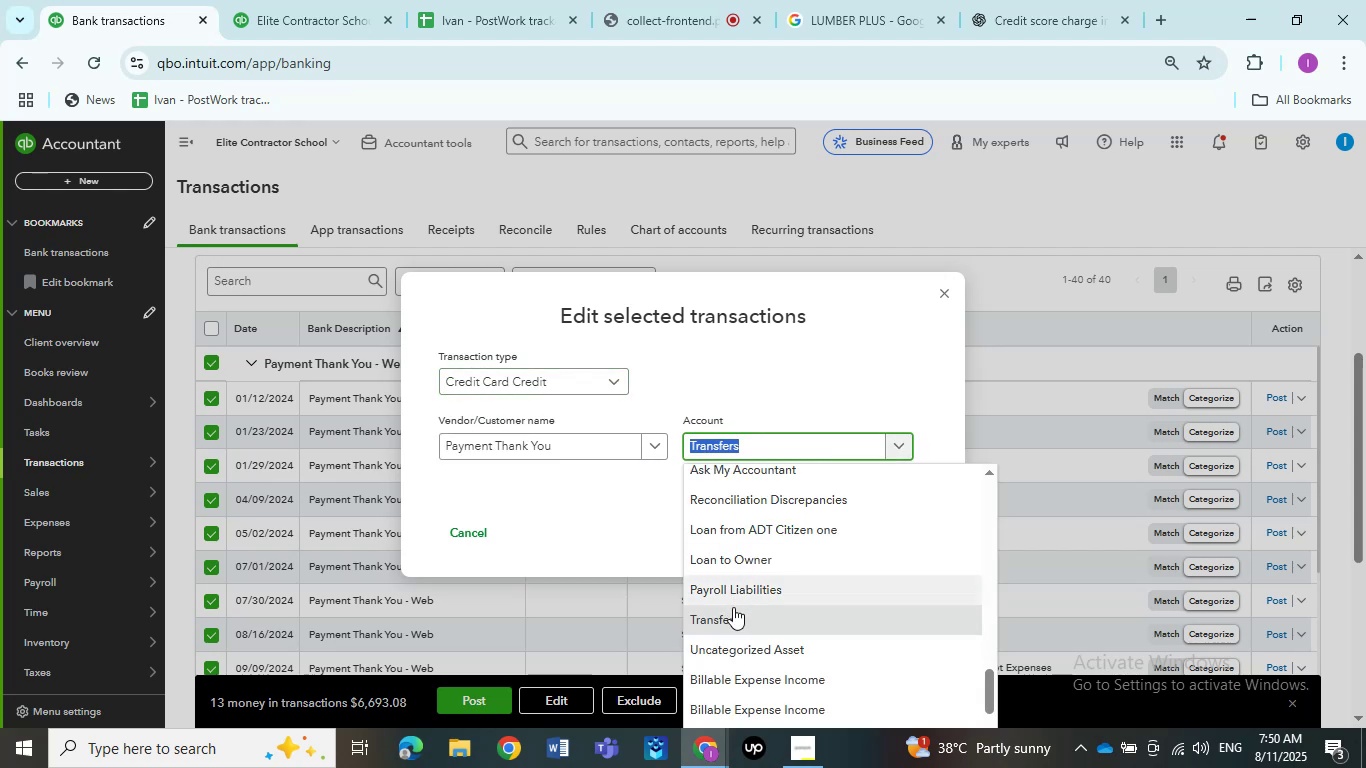 
left_click([733, 618])
 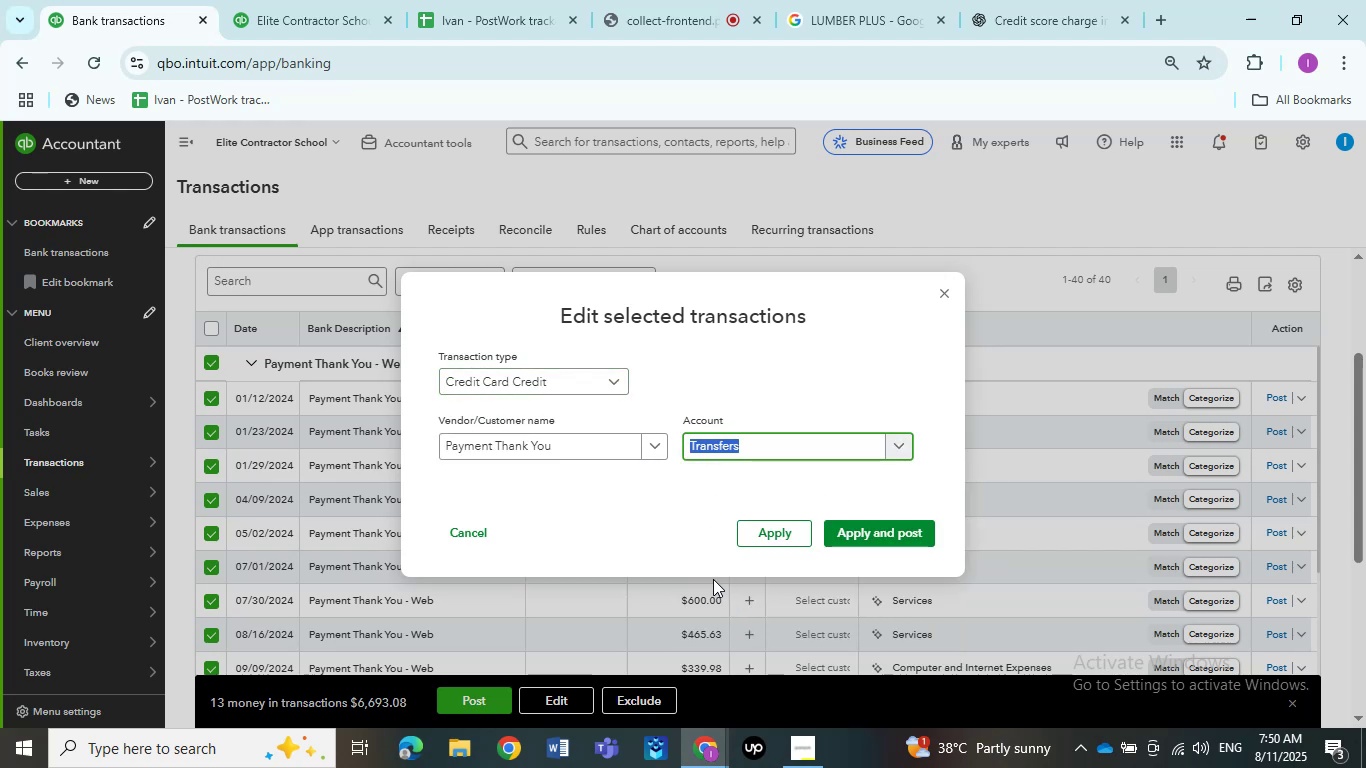 
left_click([682, 537])
 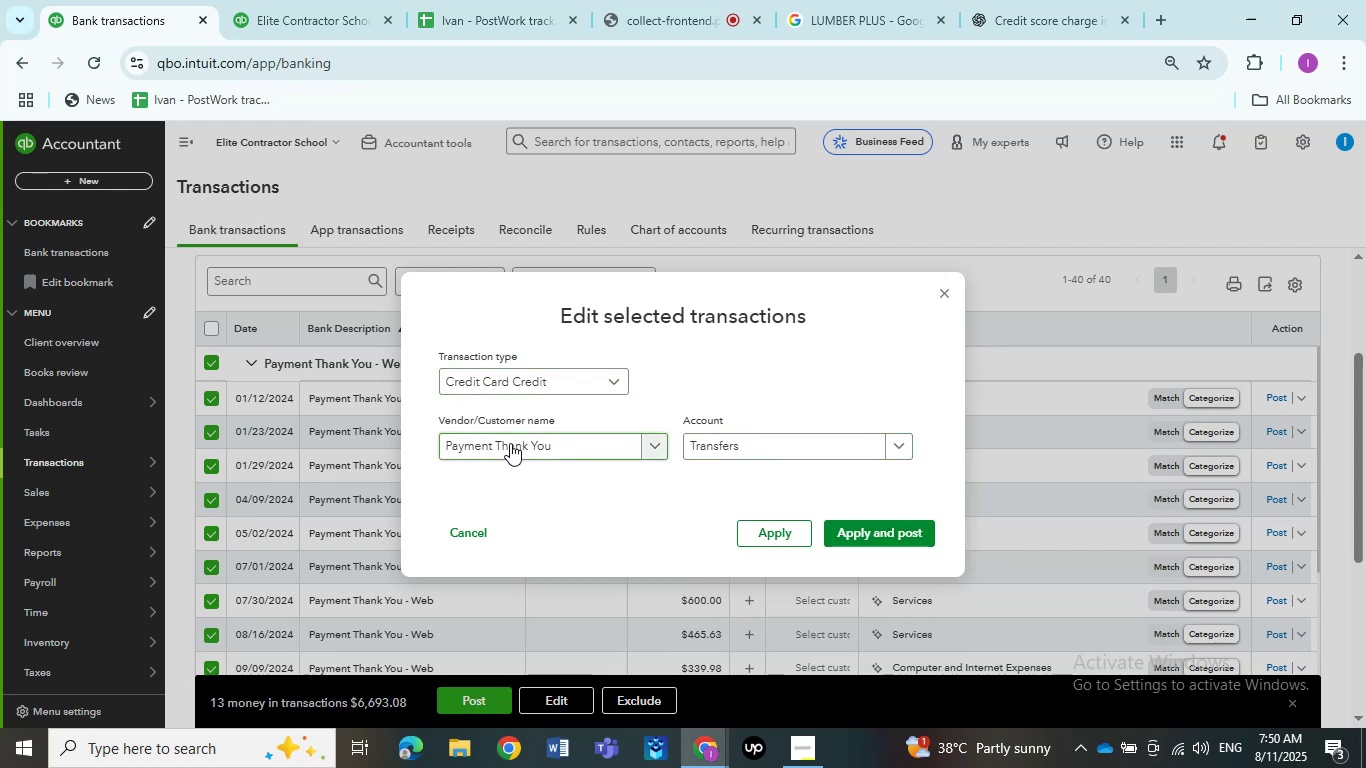 
left_click([510, 443])
 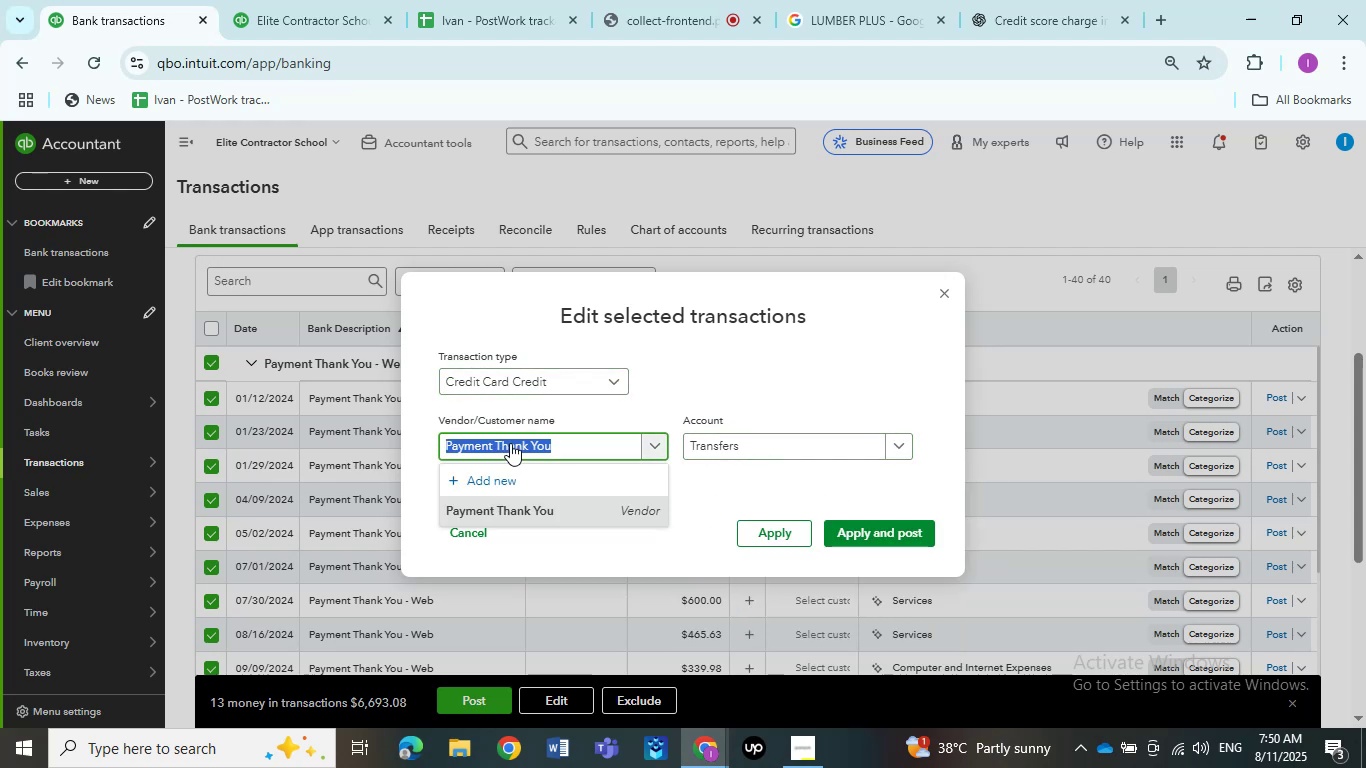 
left_click([510, 443])
 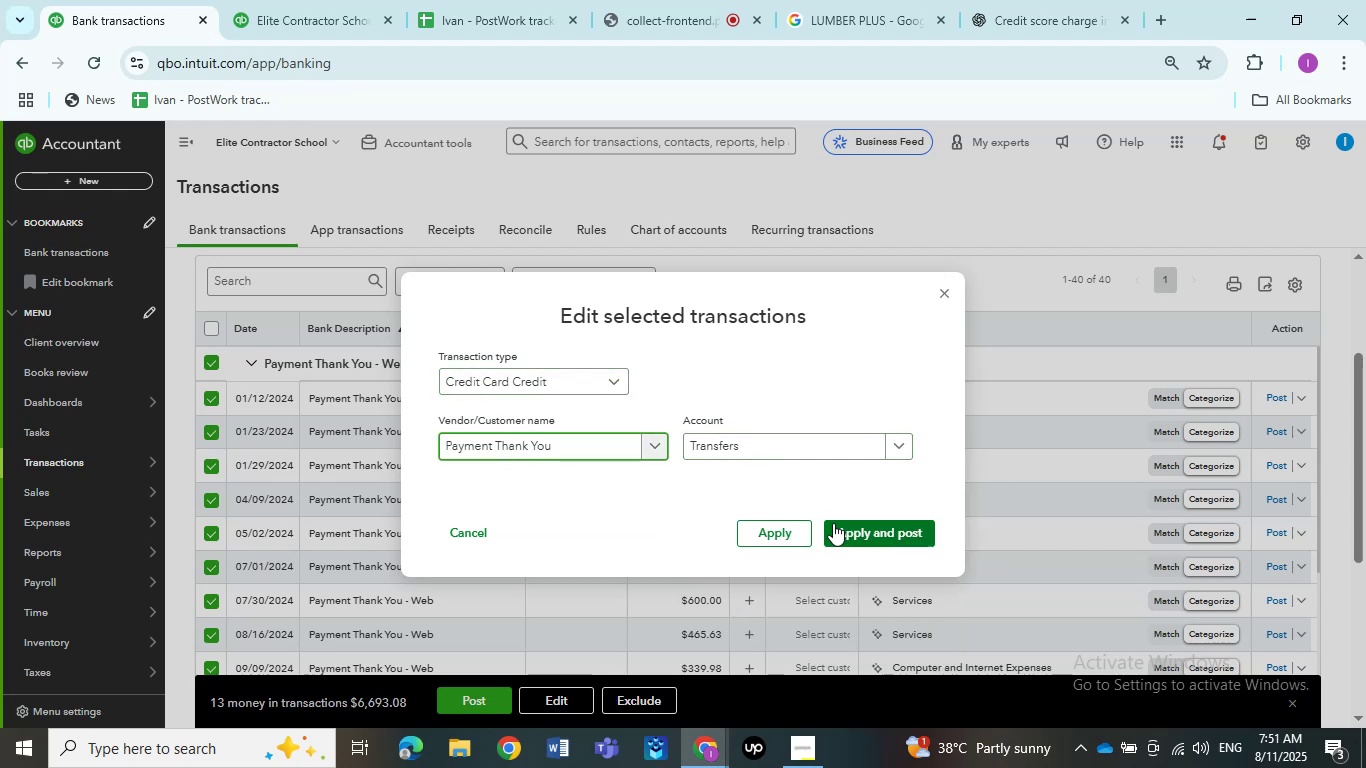 
left_click([833, 523])
 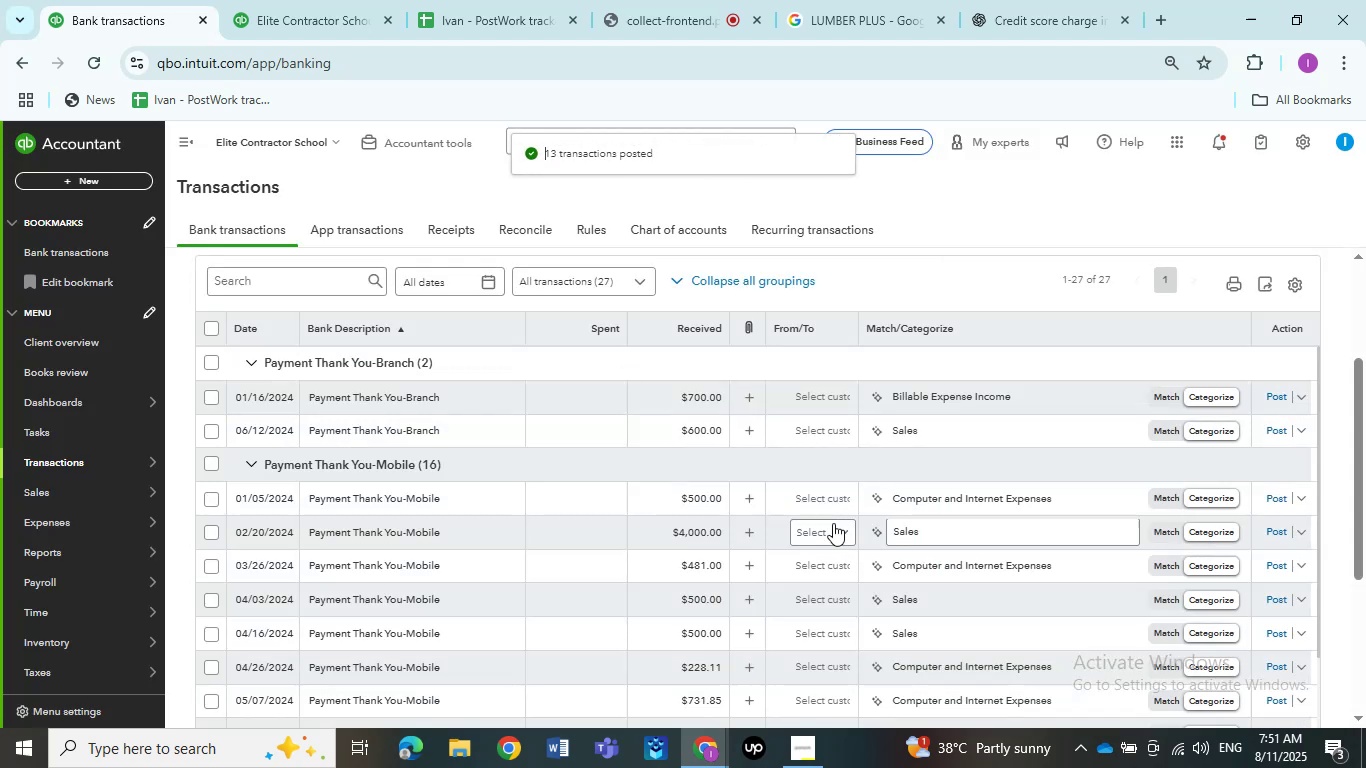 
wait(12.63)
 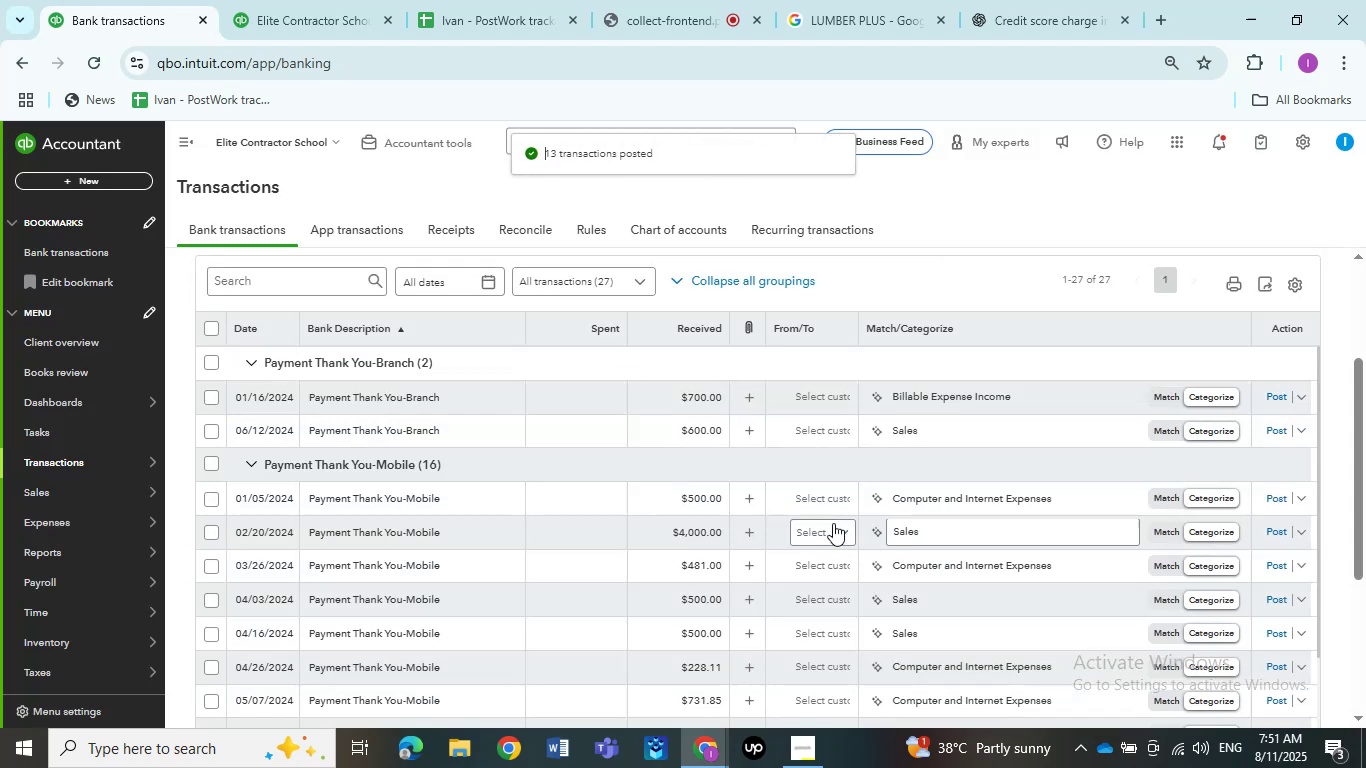 
scroll: coordinate [343, 515], scroll_direction: up, amount: 1.0
 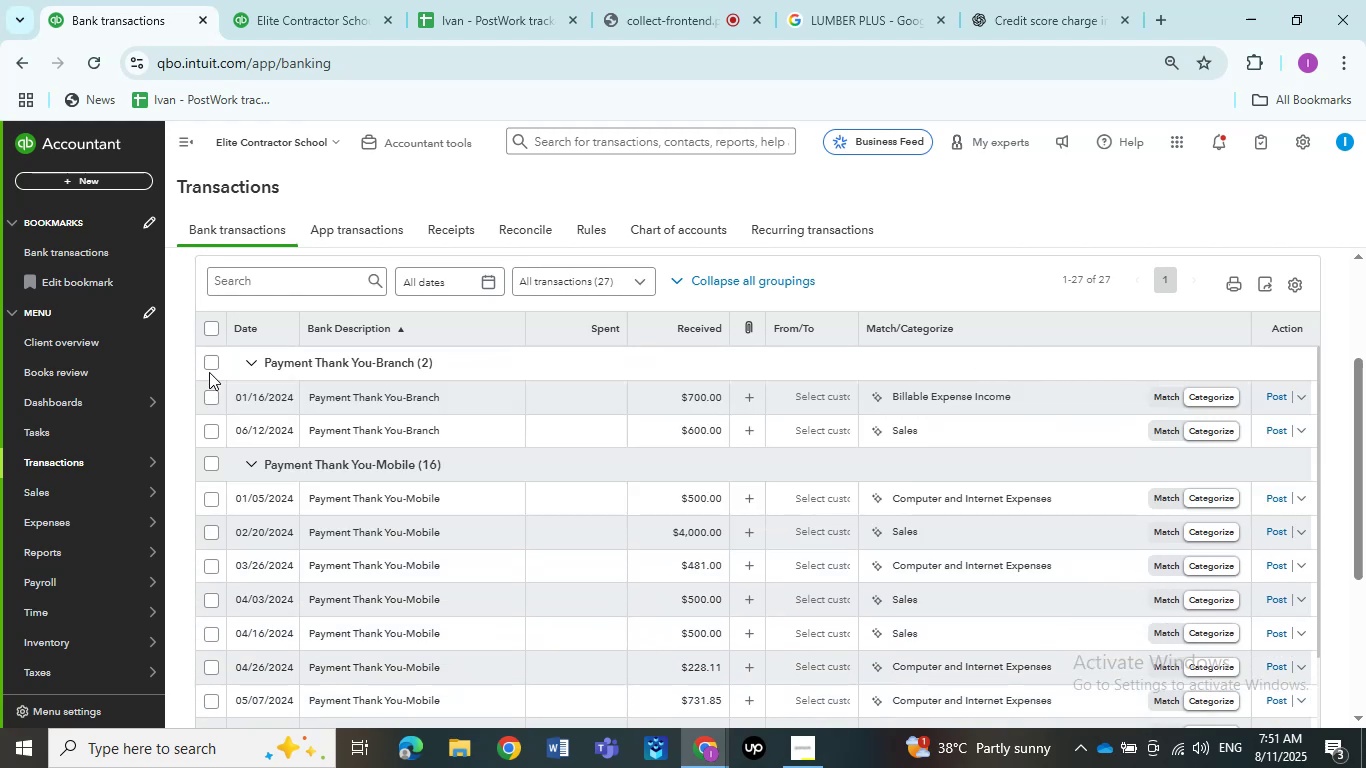 
left_click([207, 363])
 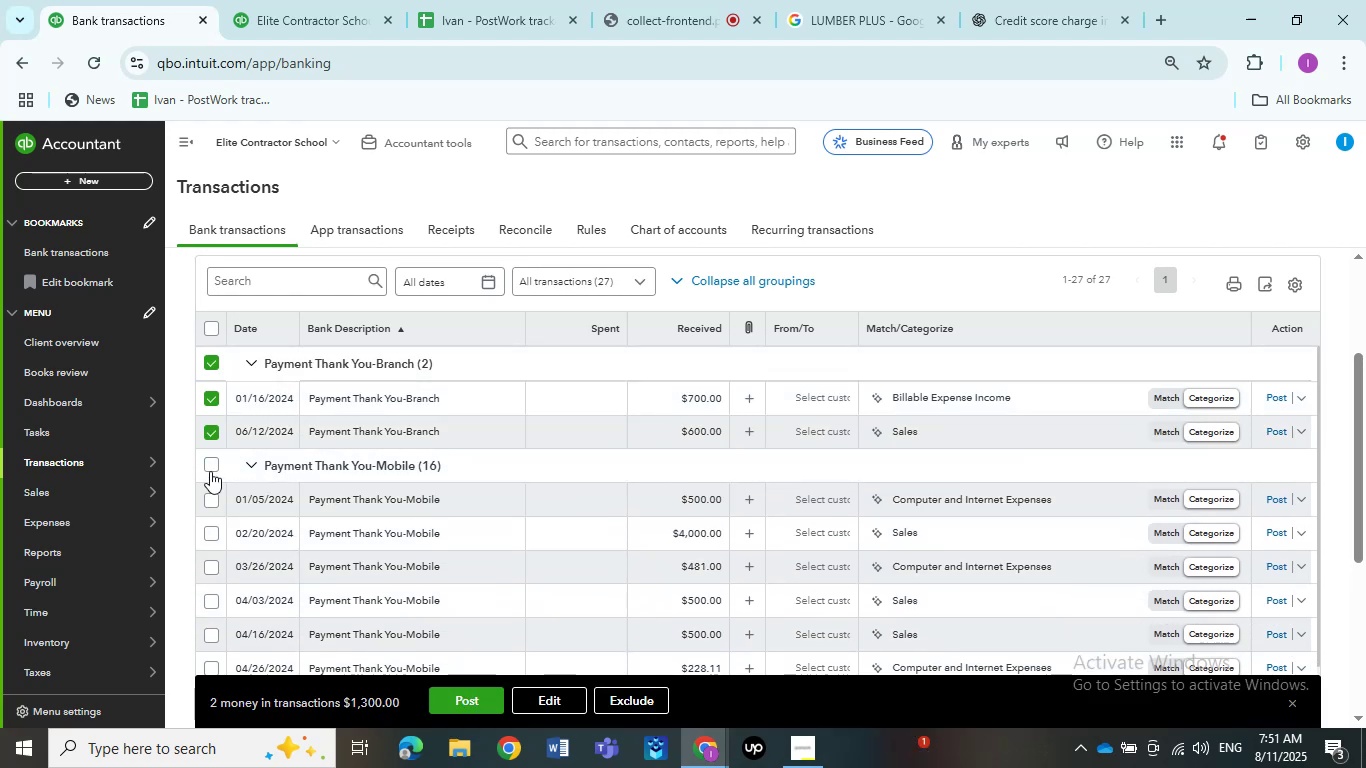 
left_click([210, 466])
 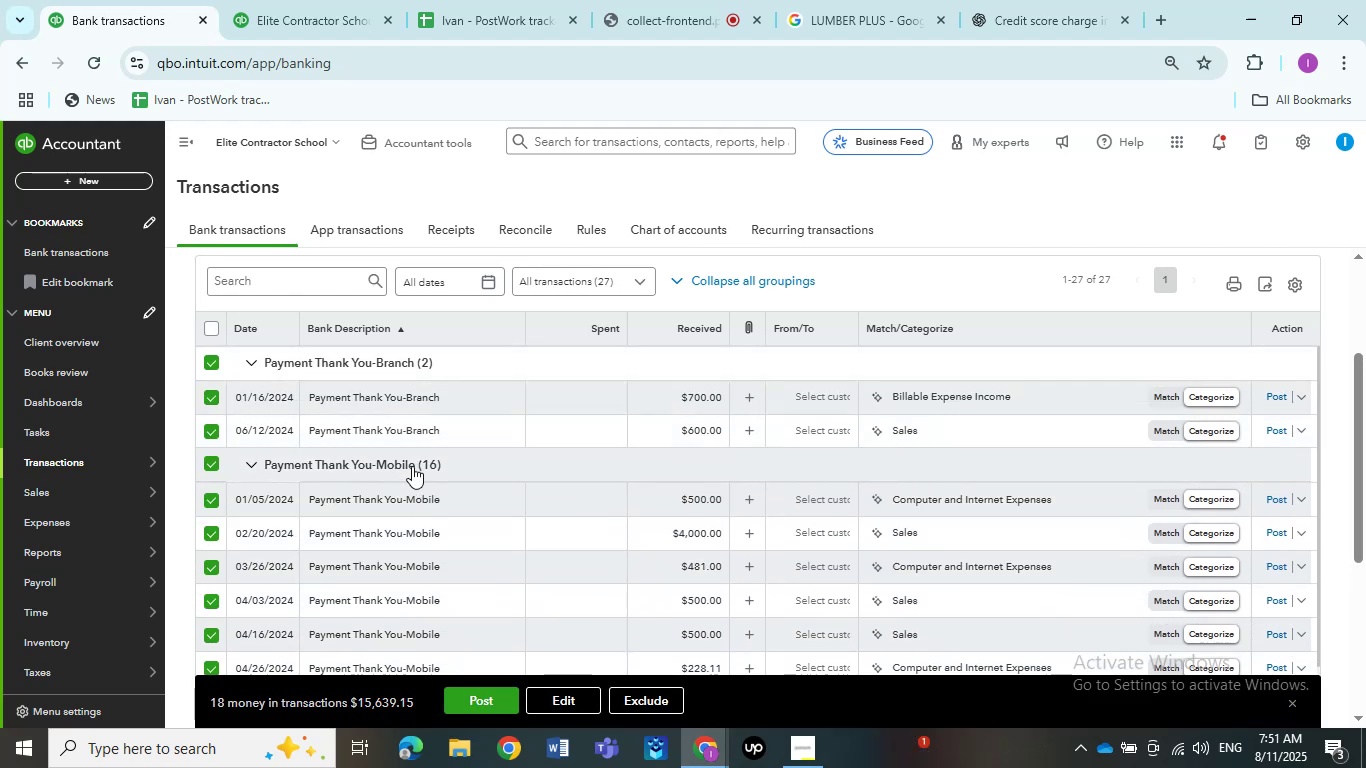 
scroll: coordinate [431, 567], scroll_direction: down, amount: 12.0
 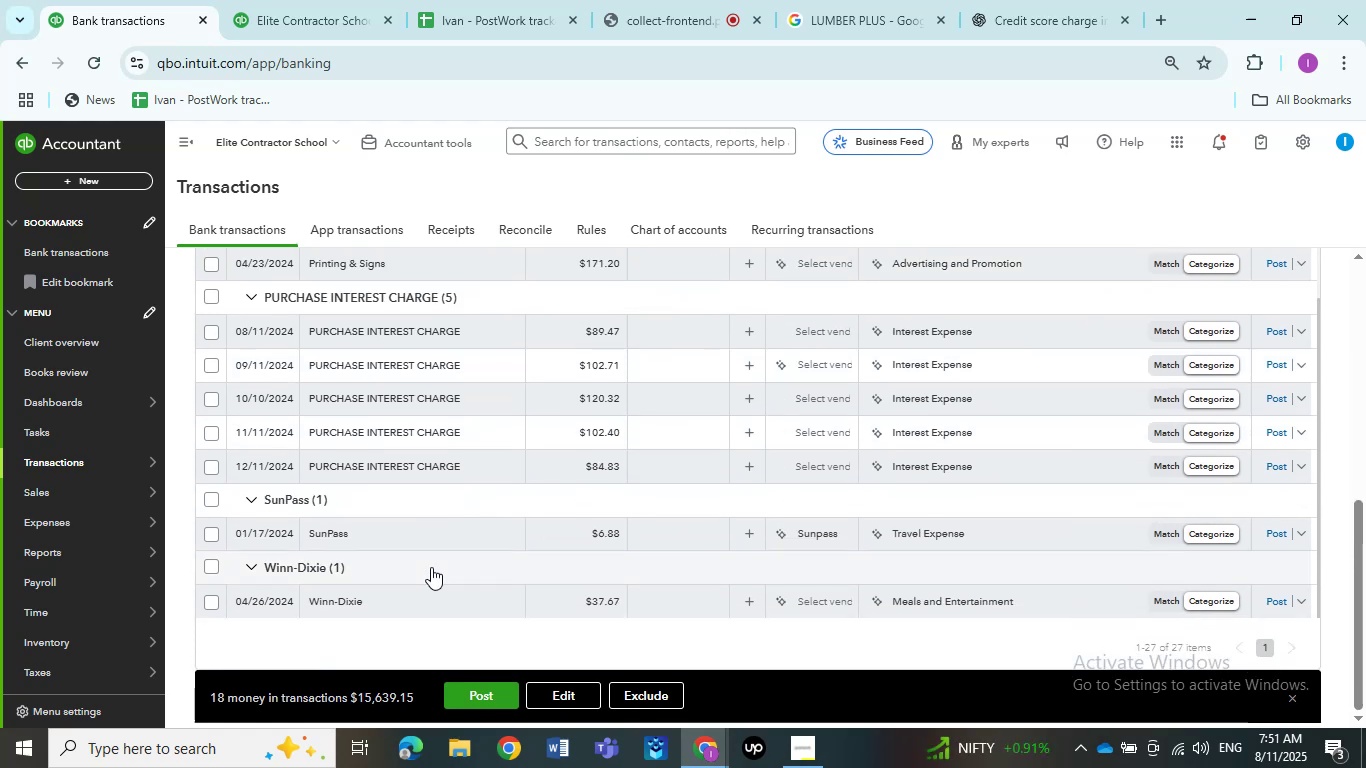 
scroll: coordinate [437, 574], scroll_direction: up, amount: 12.0
 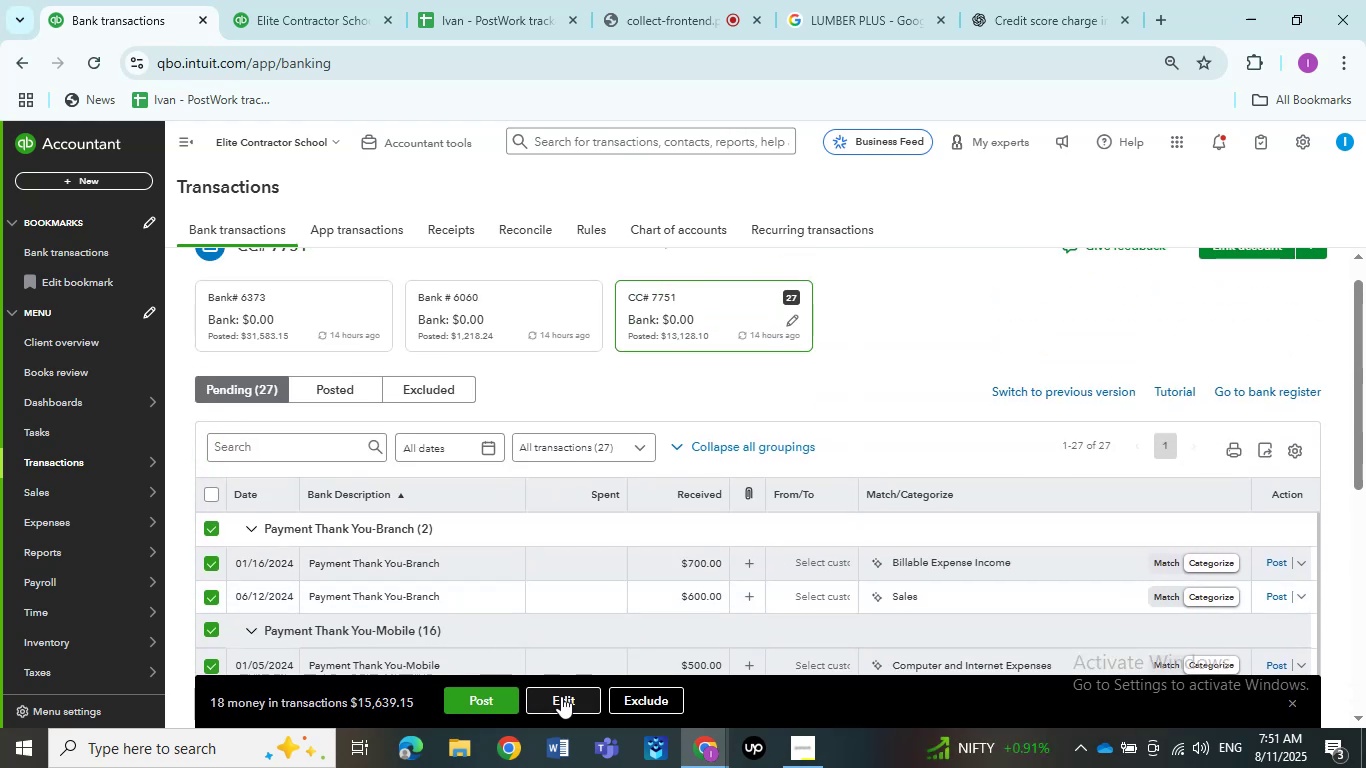 
left_click([561, 697])
 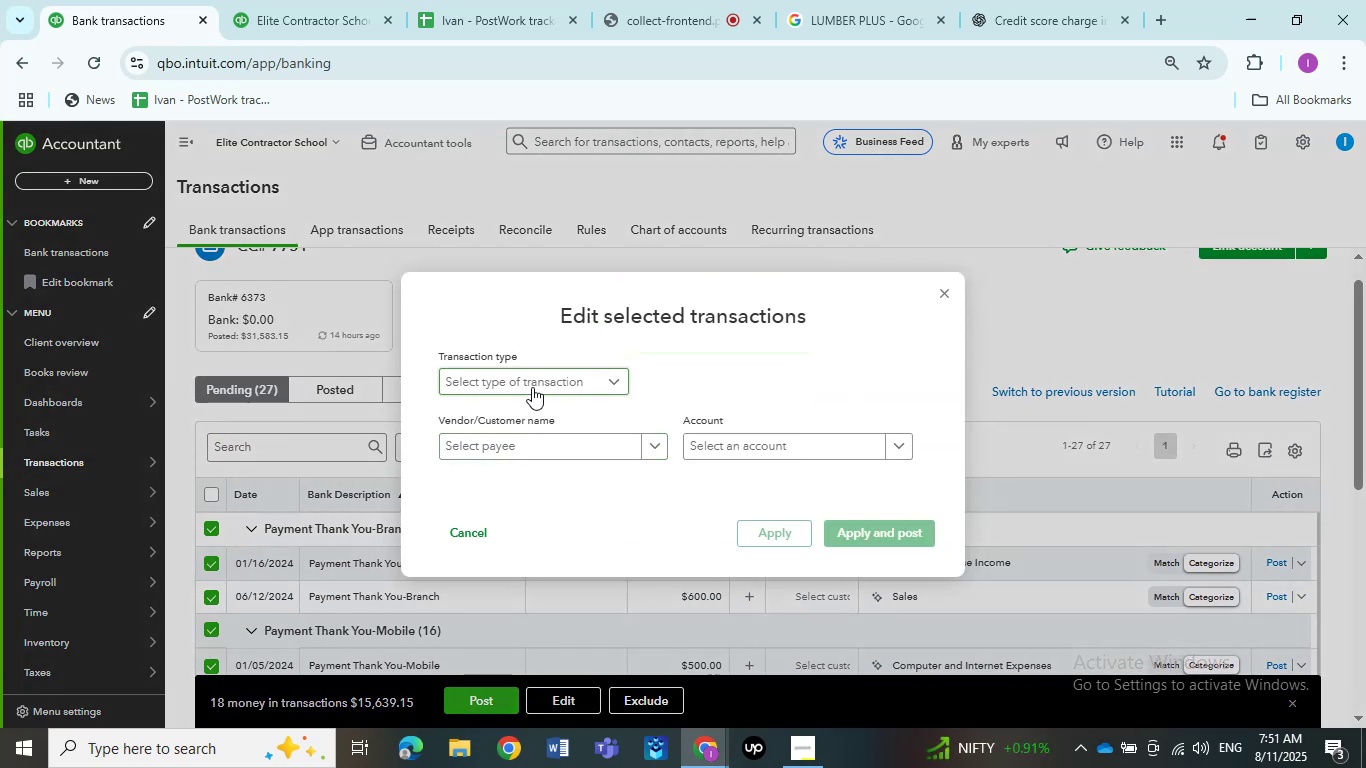 
left_click([532, 387])
 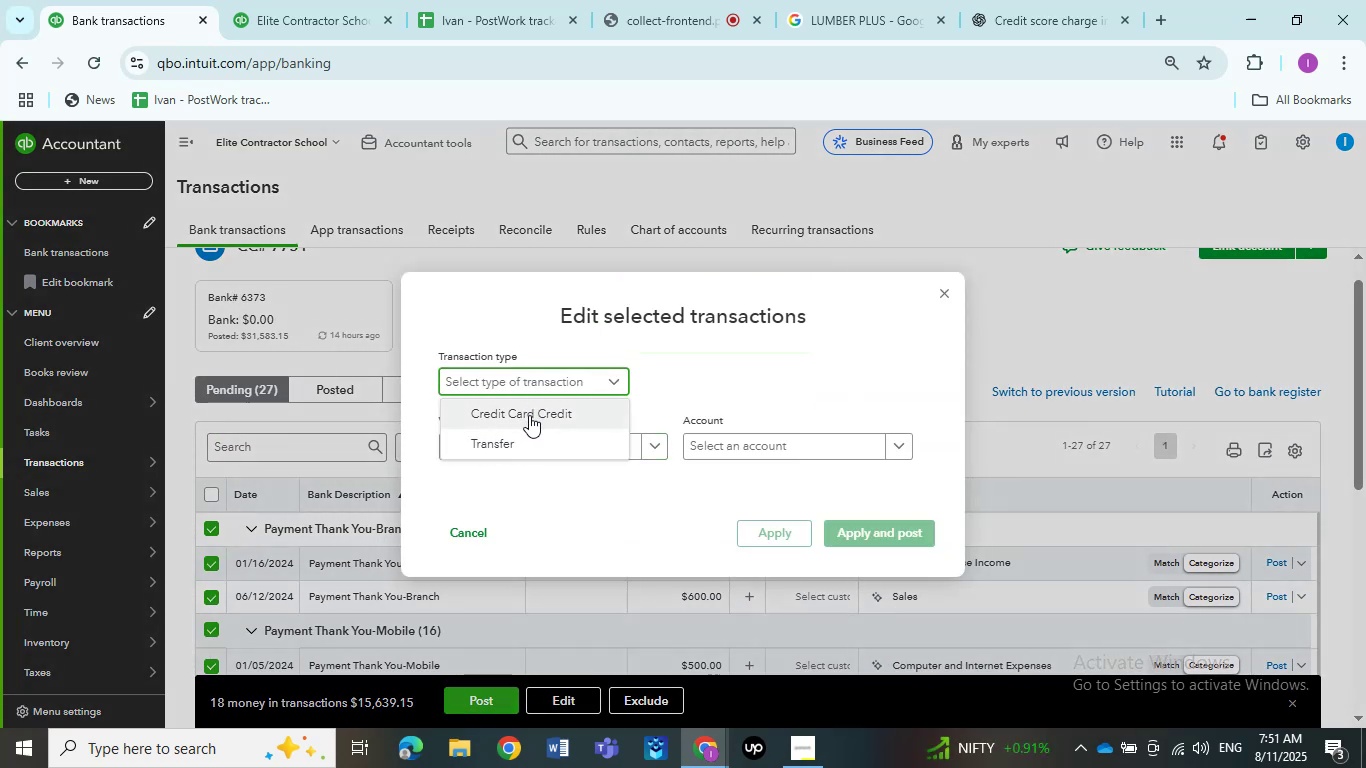 
left_click([529, 415])
 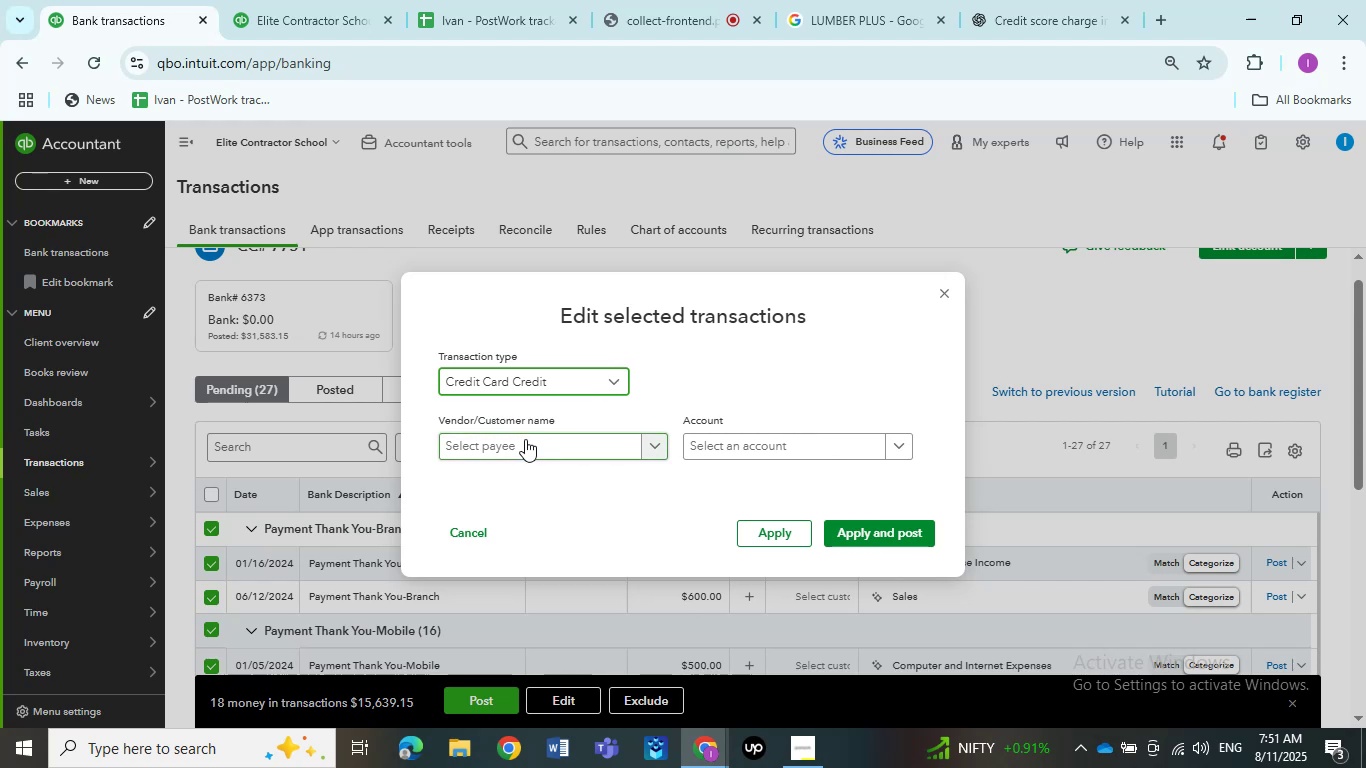 
left_click([525, 439])
 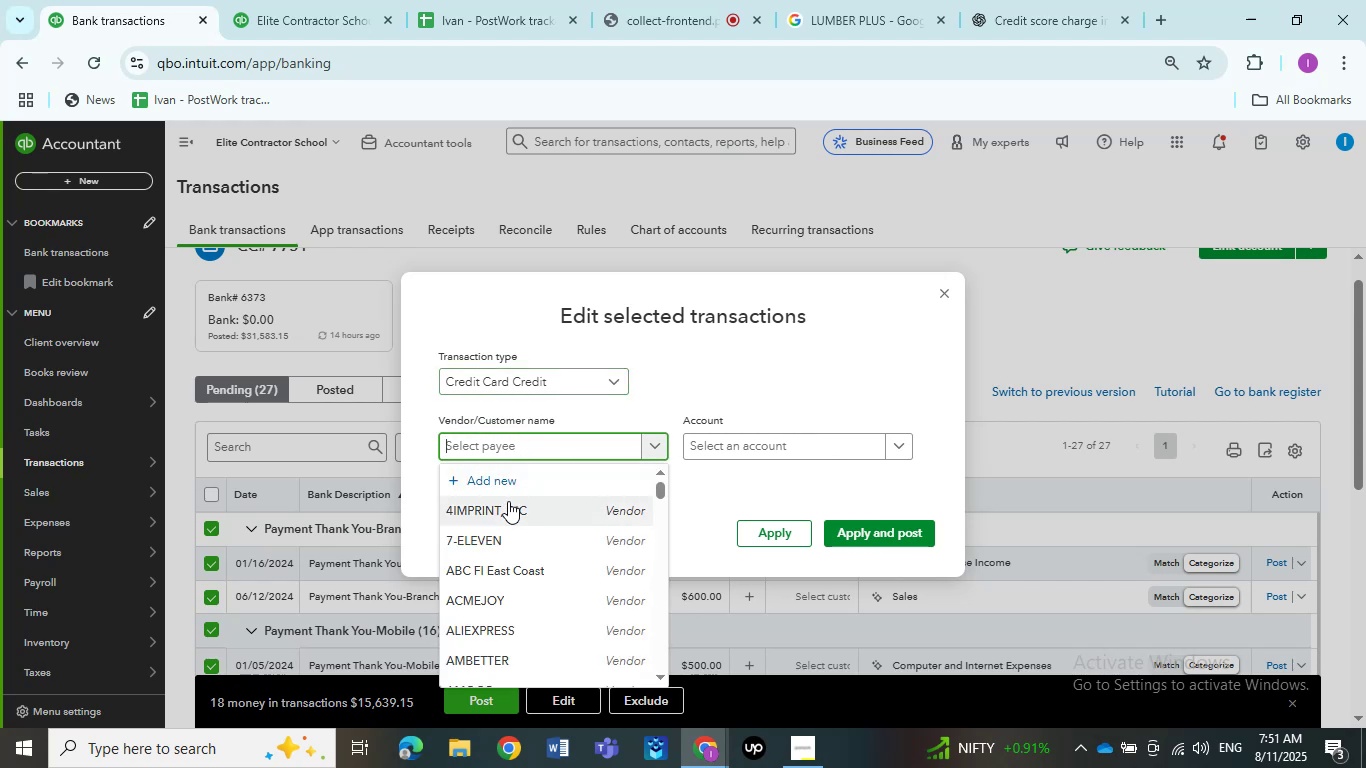 
key(Control+V)
 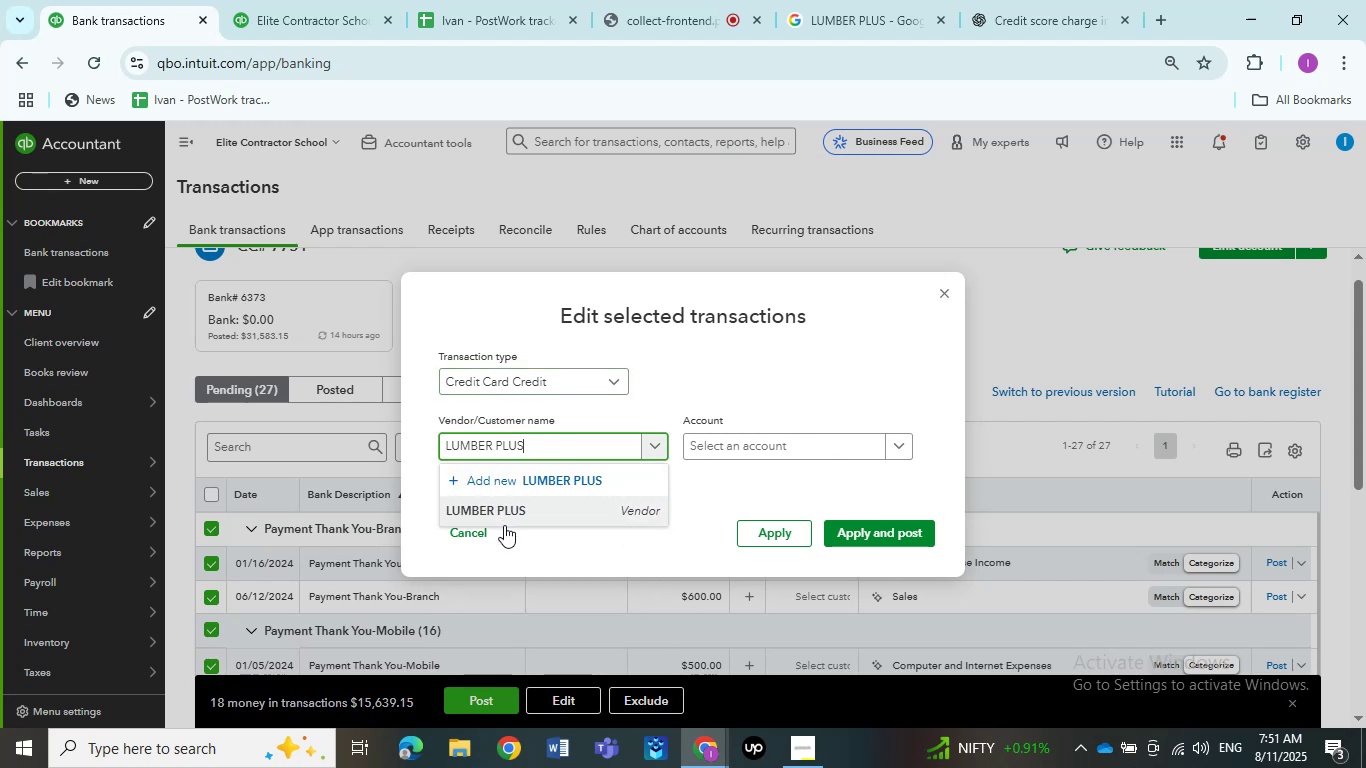 
left_click([503, 518])
 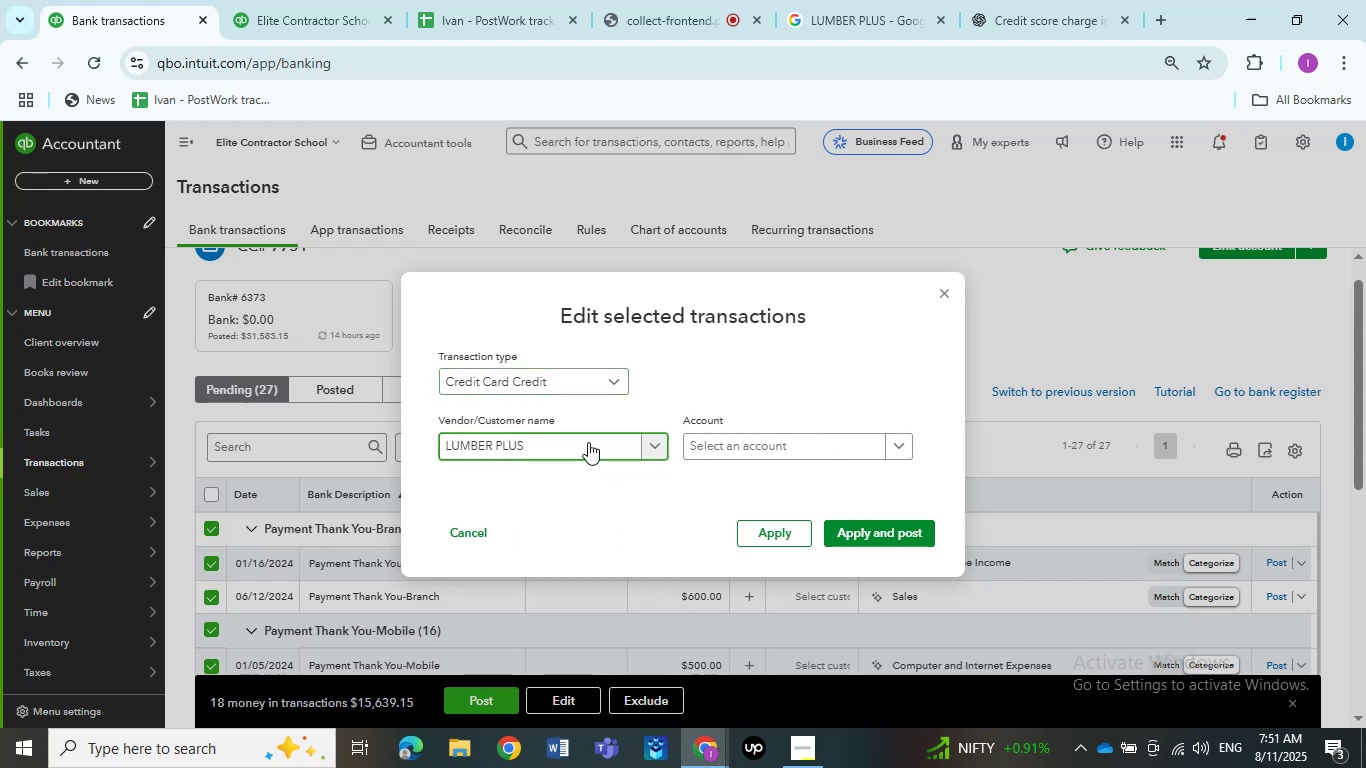 
left_click_drag(start_coordinate=[588, 442], to_coordinate=[410, 466])
 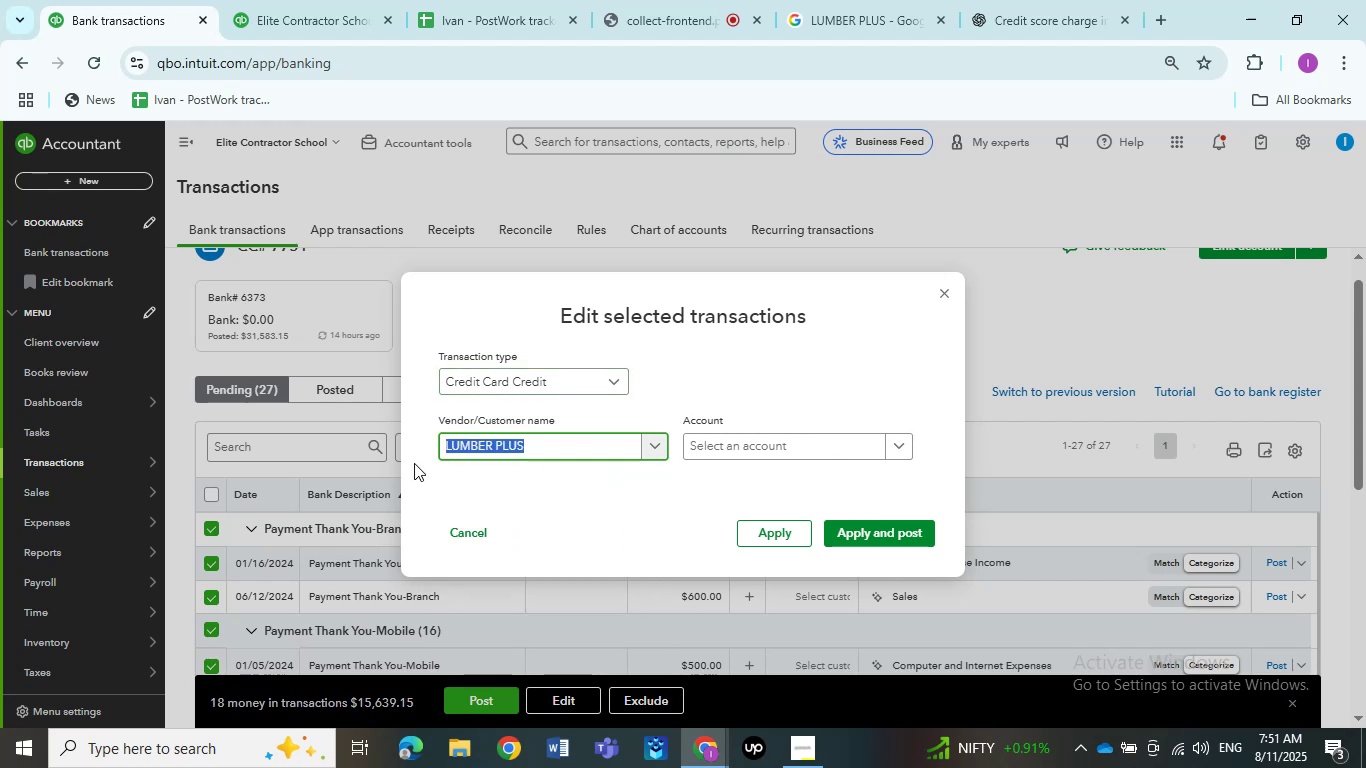 
type(paym)
 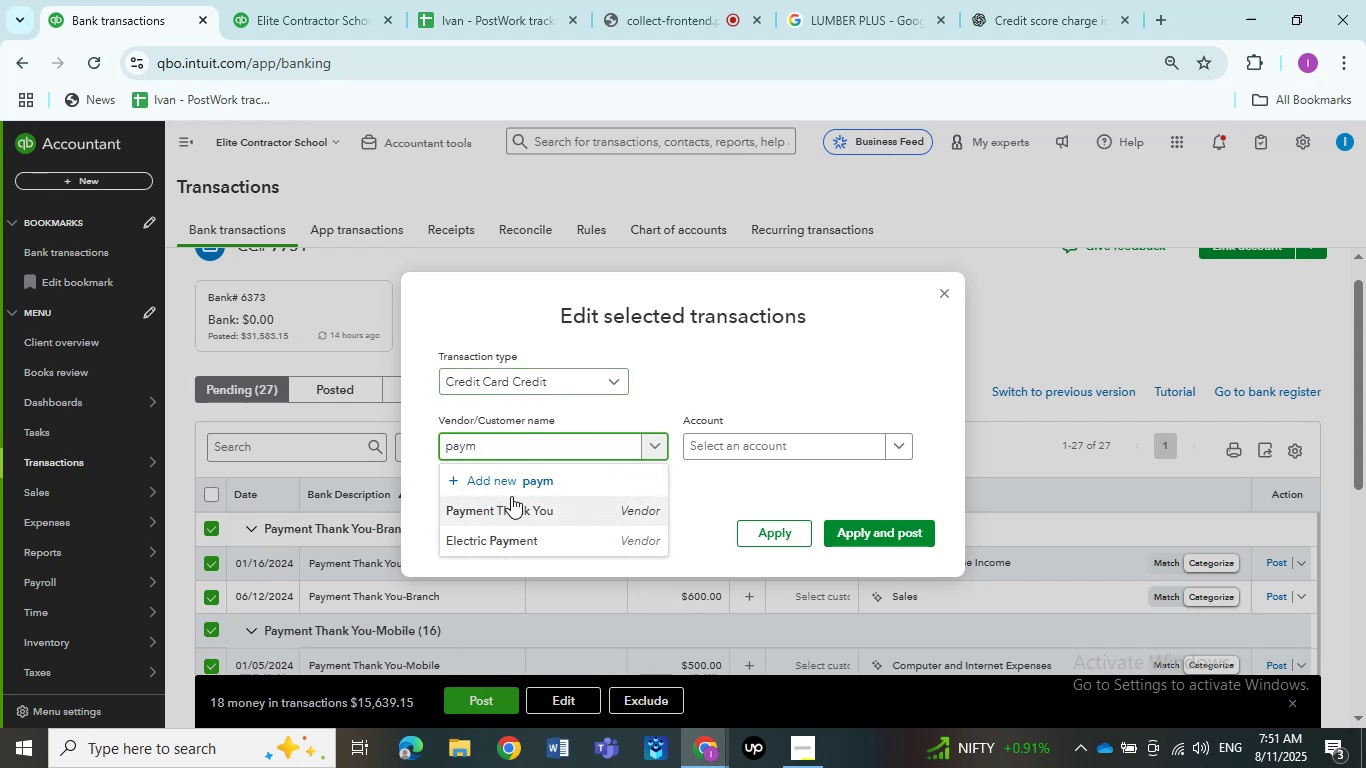 
left_click([513, 502])
 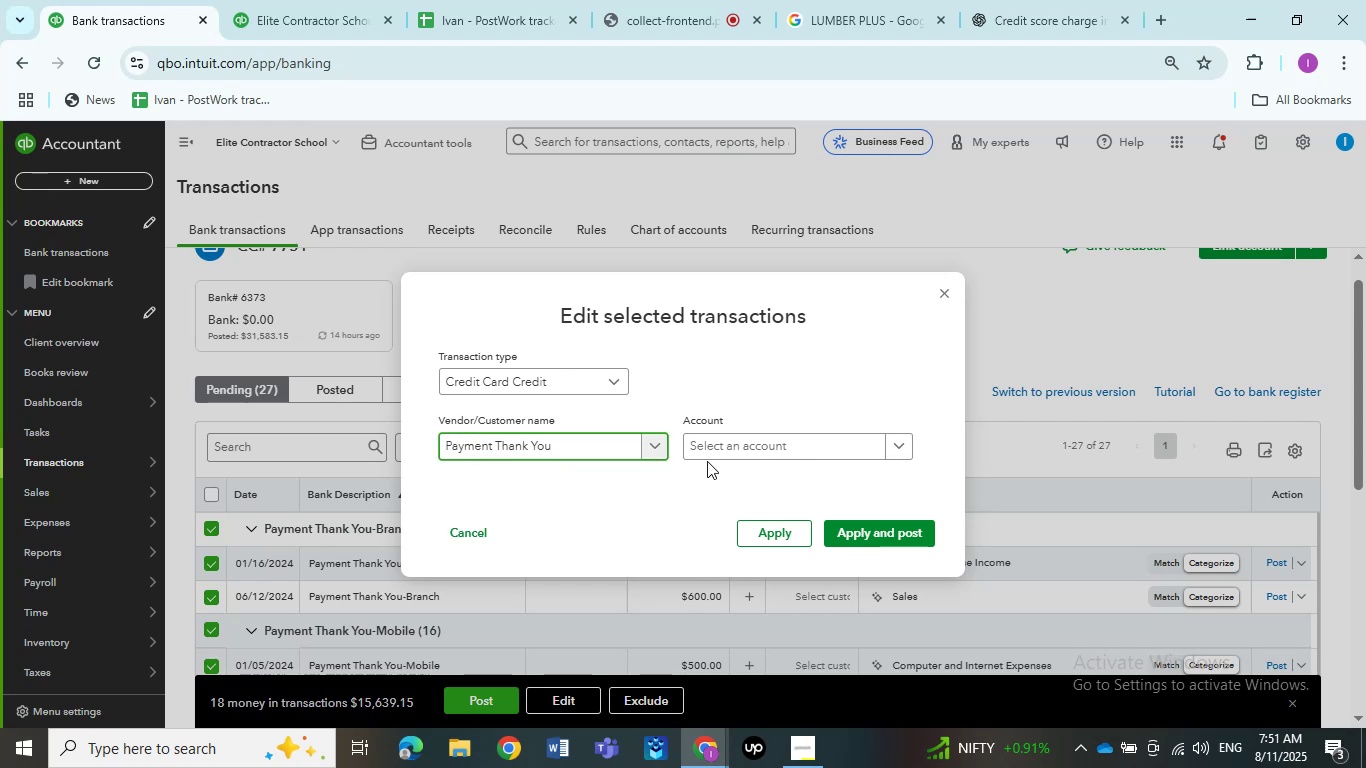 
left_click([725, 454])
 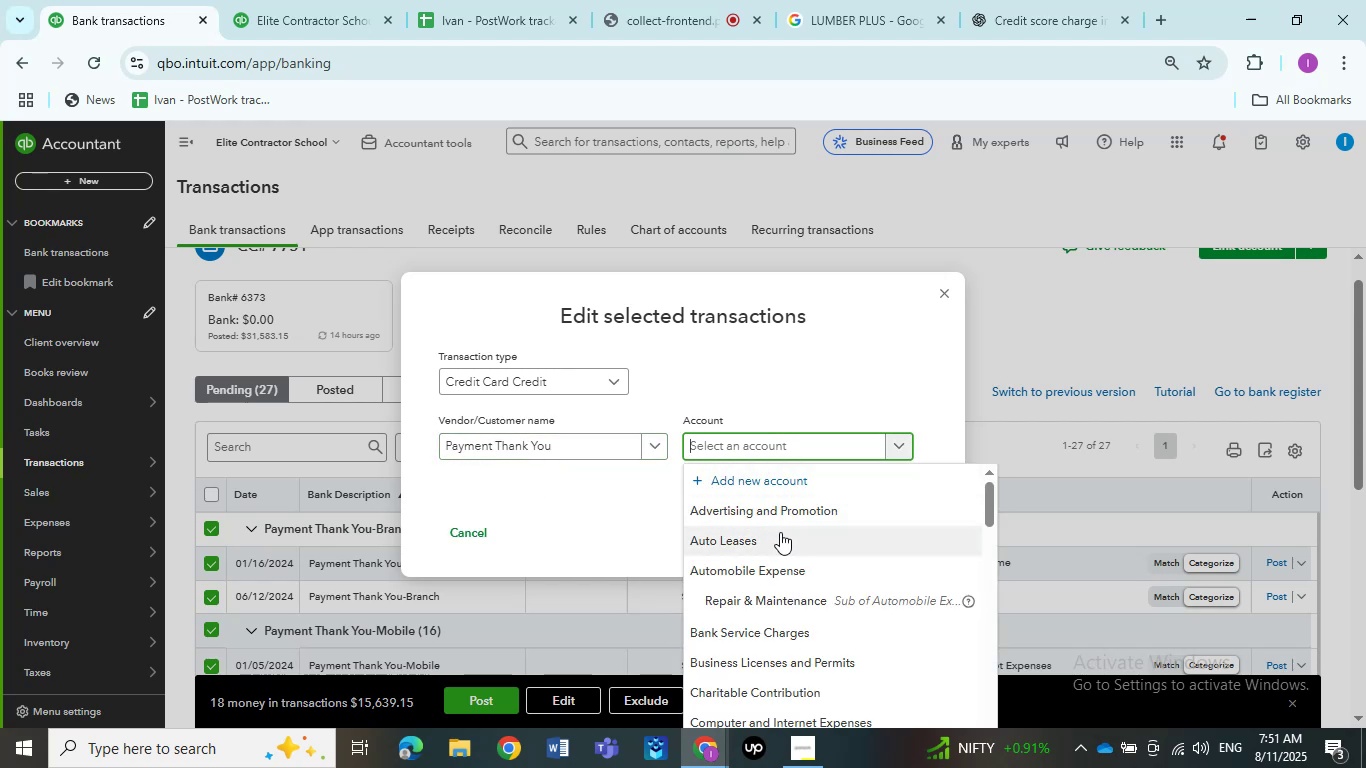 
type(trans)
 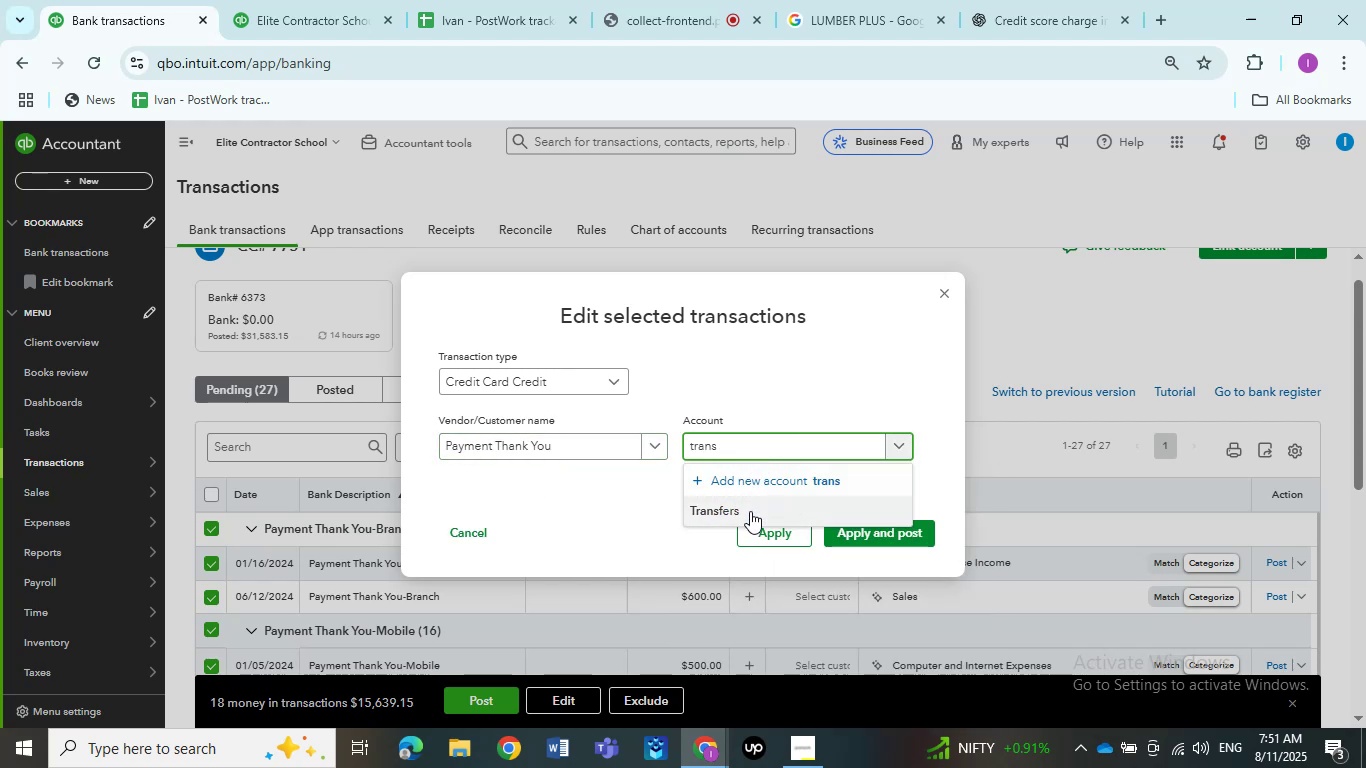 
left_click([750, 511])
 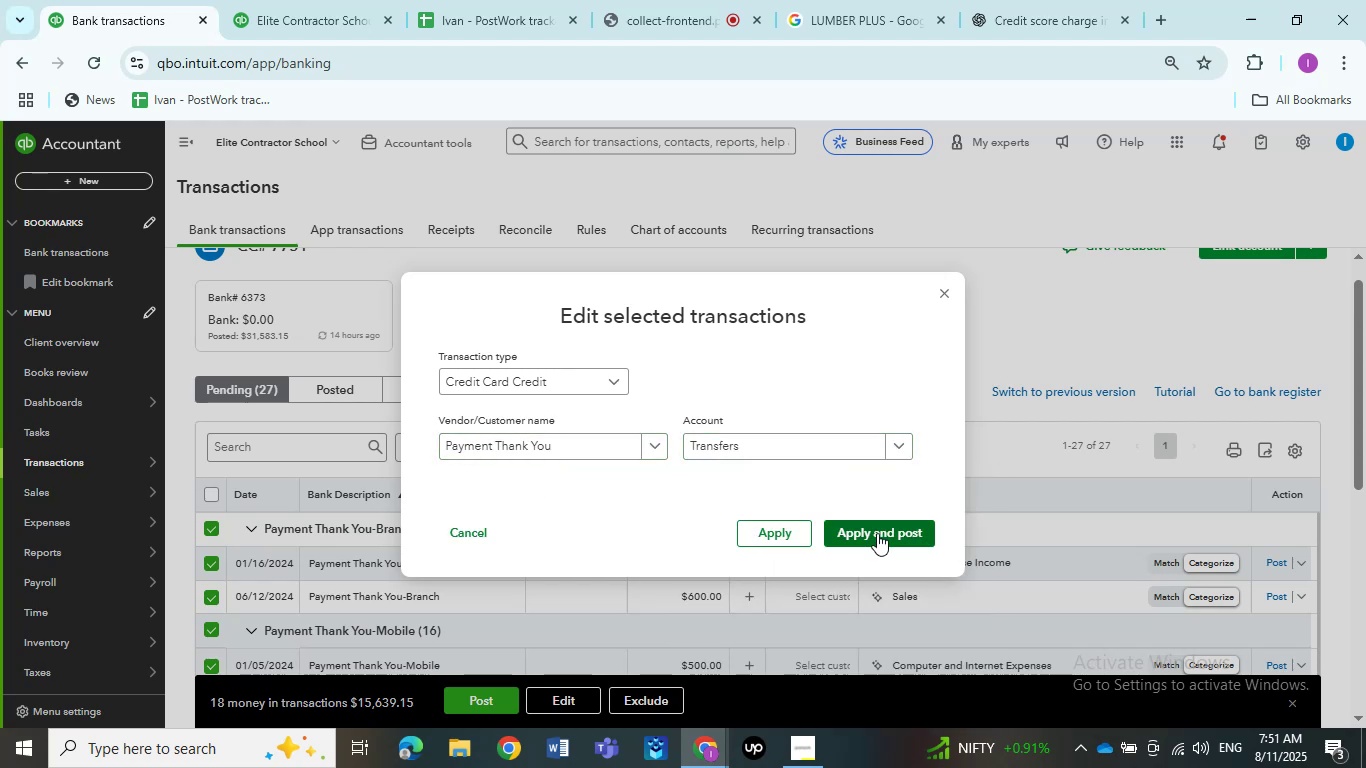 
left_click([877, 533])
 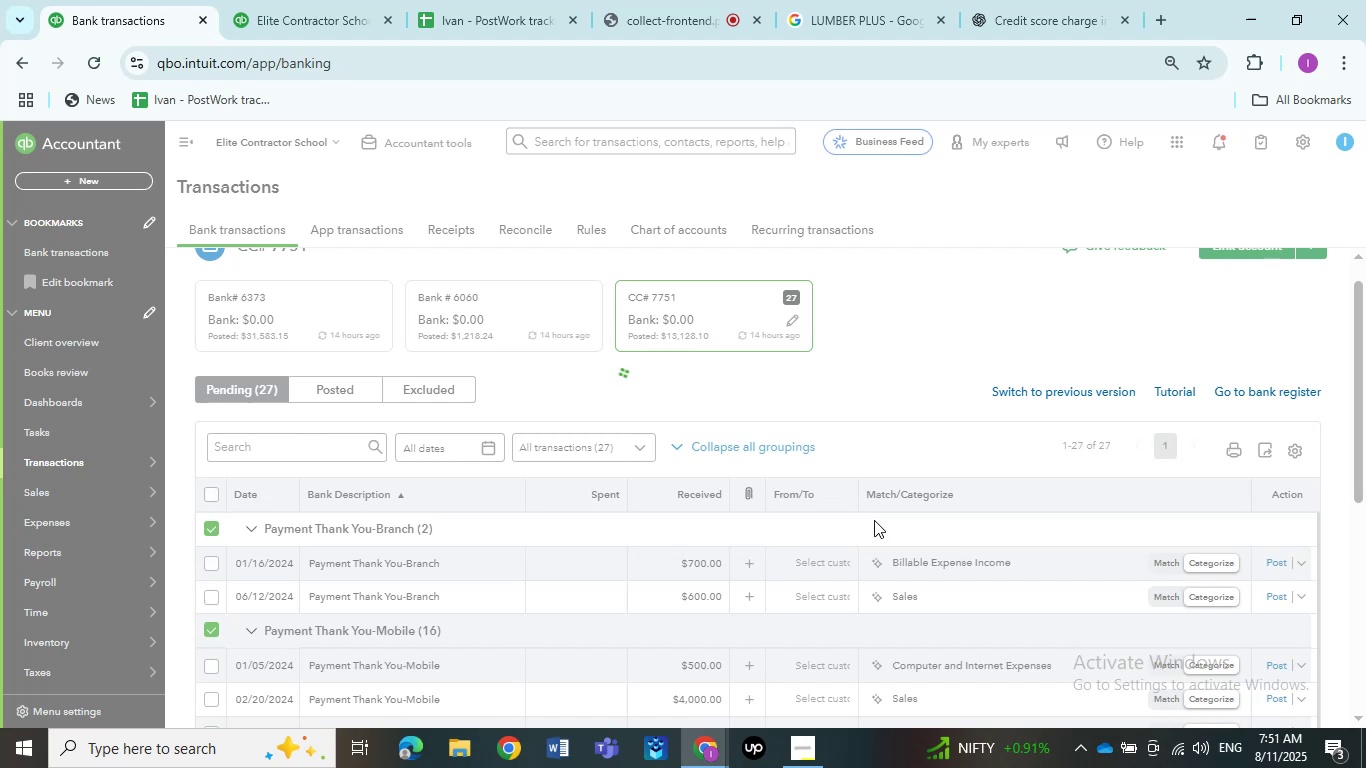 
wait(5.91)
 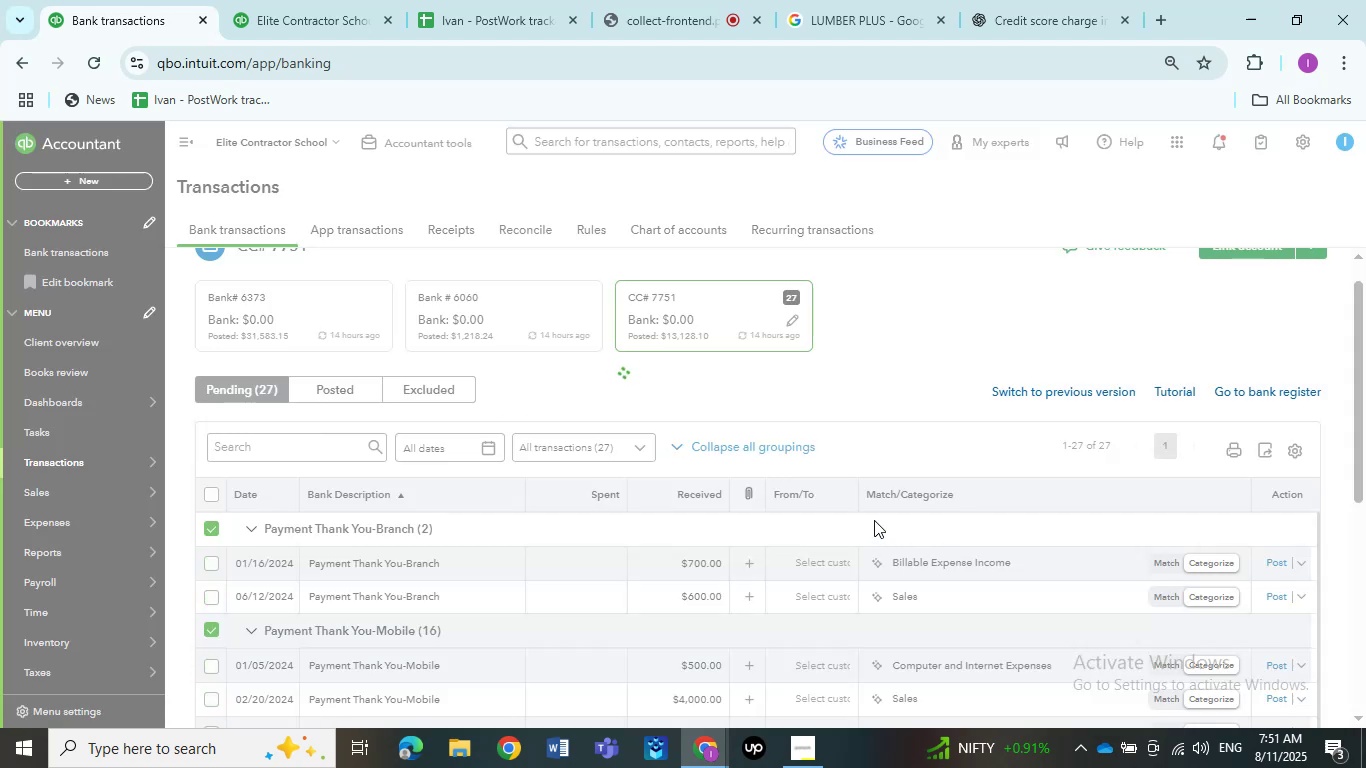 
mouse_move([893, 15])
 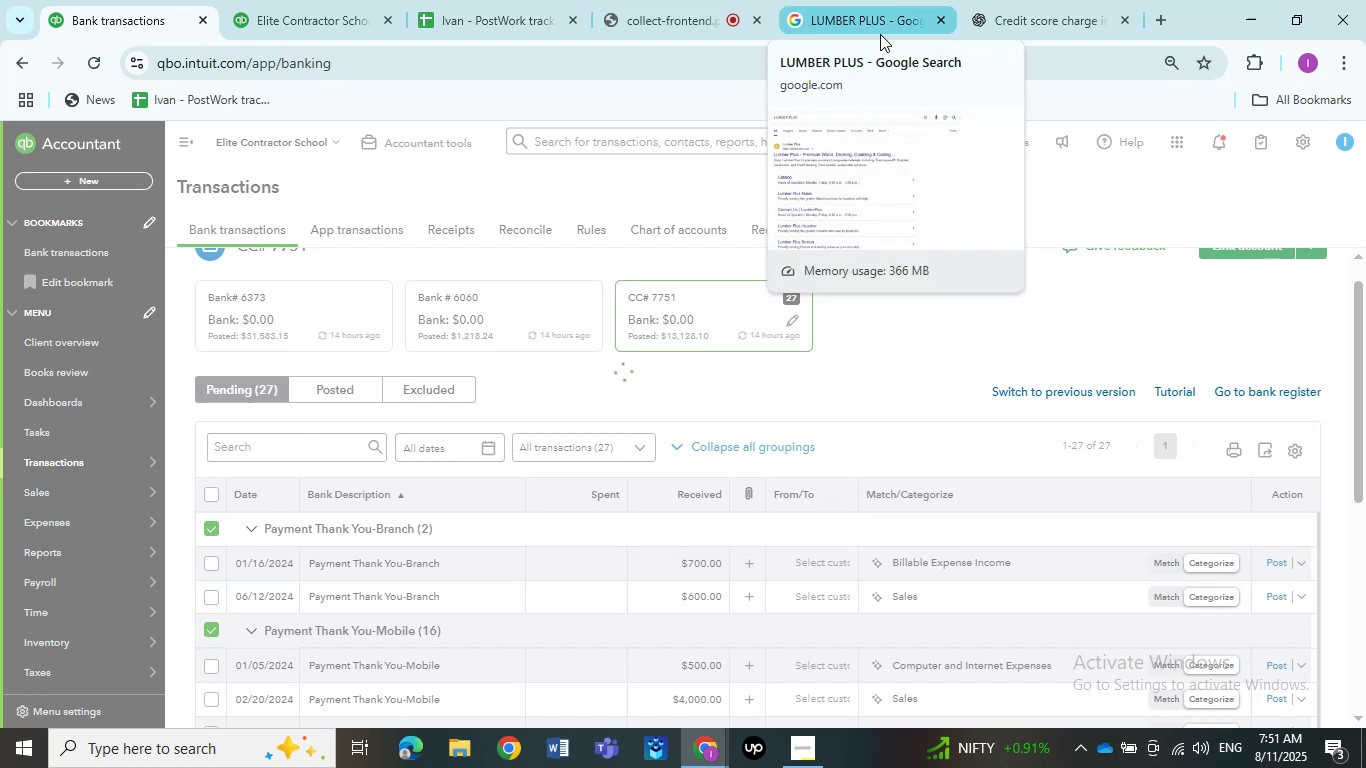 
mouse_move([881, 241])
 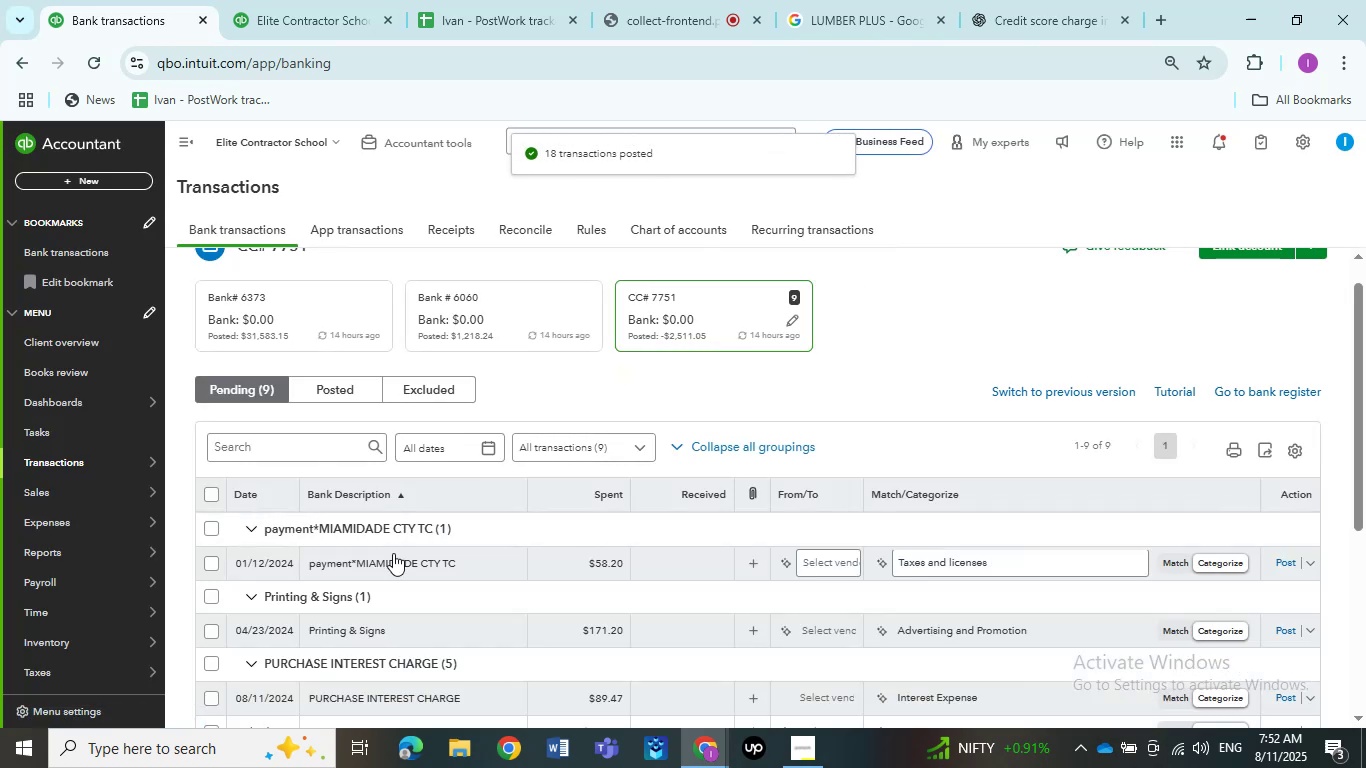 
left_click([393, 553])
 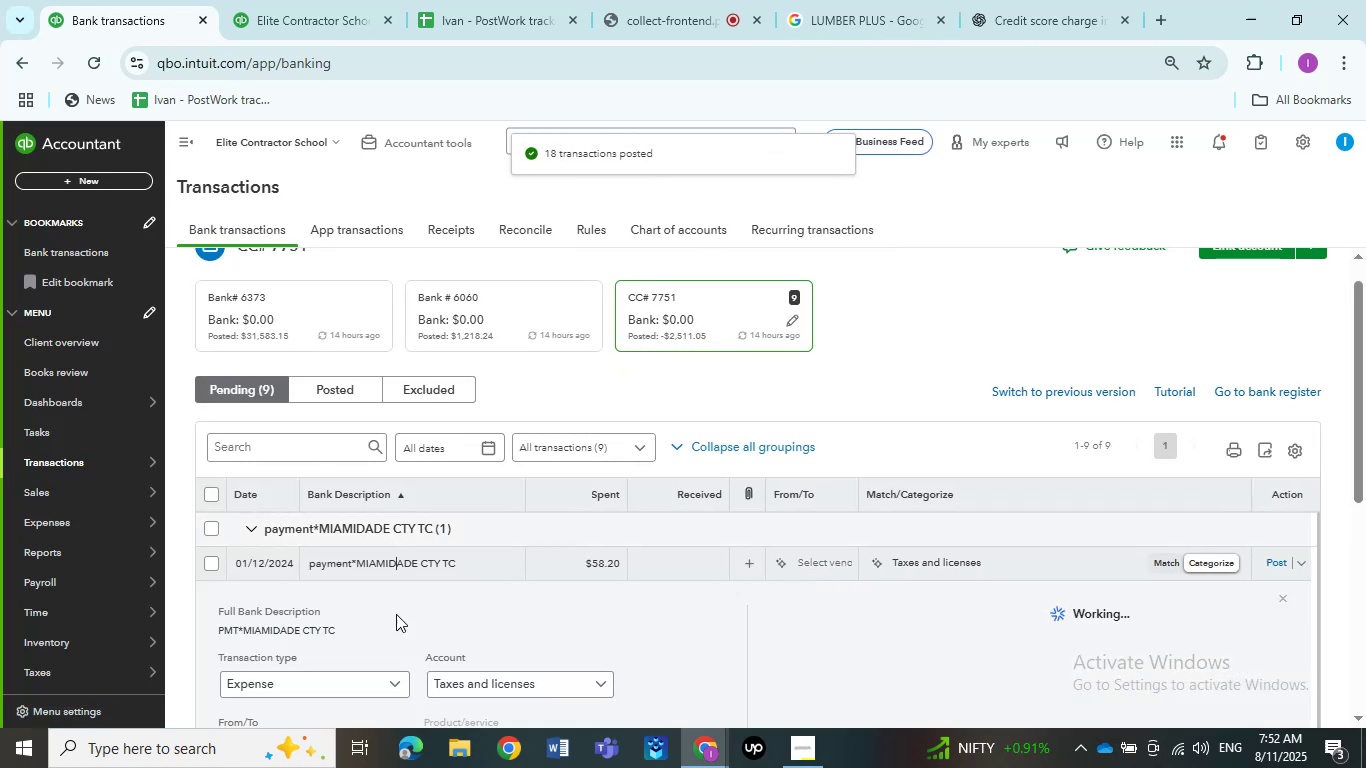 
scroll: coordinate [395, 640], scroll_direction: down, amount: 2.0
 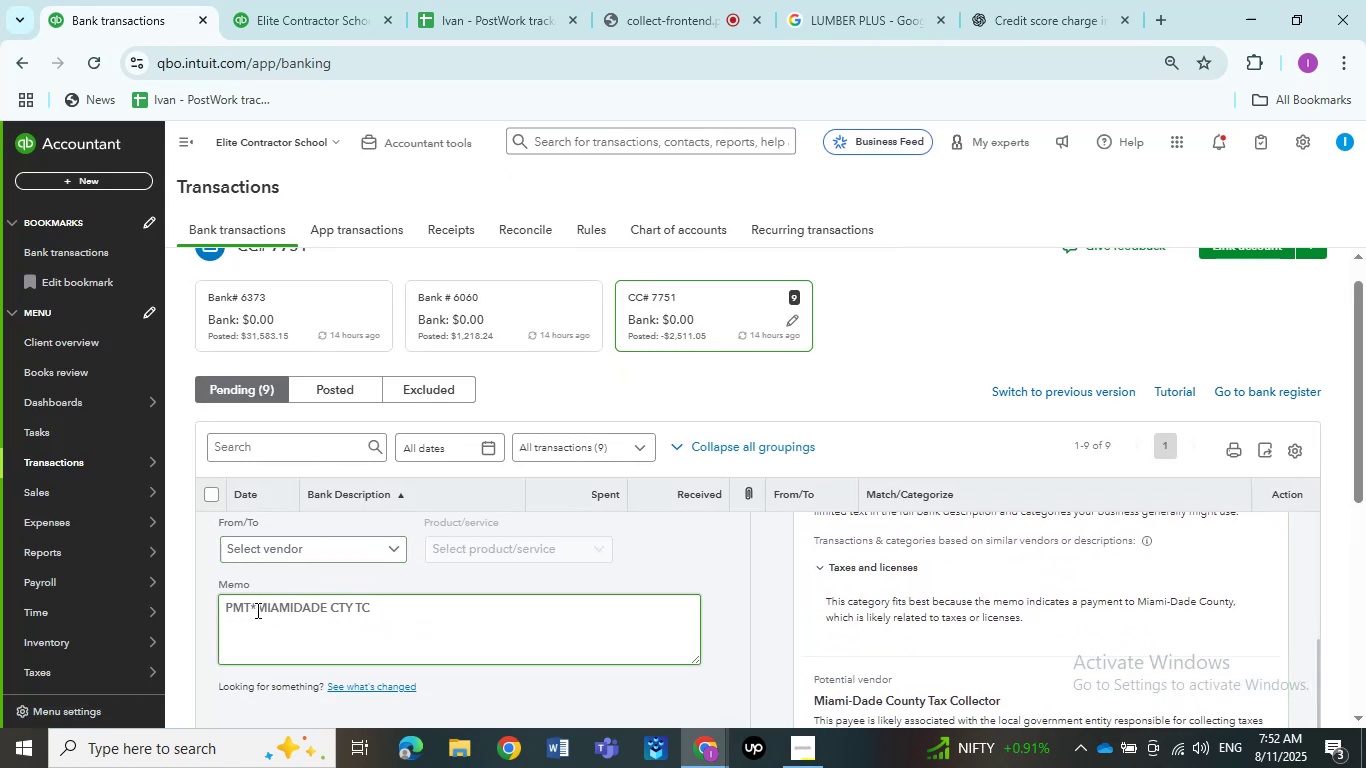 
left_click_drag(start_coordinate=[256, 610], to_coordinate=[376, 608])
 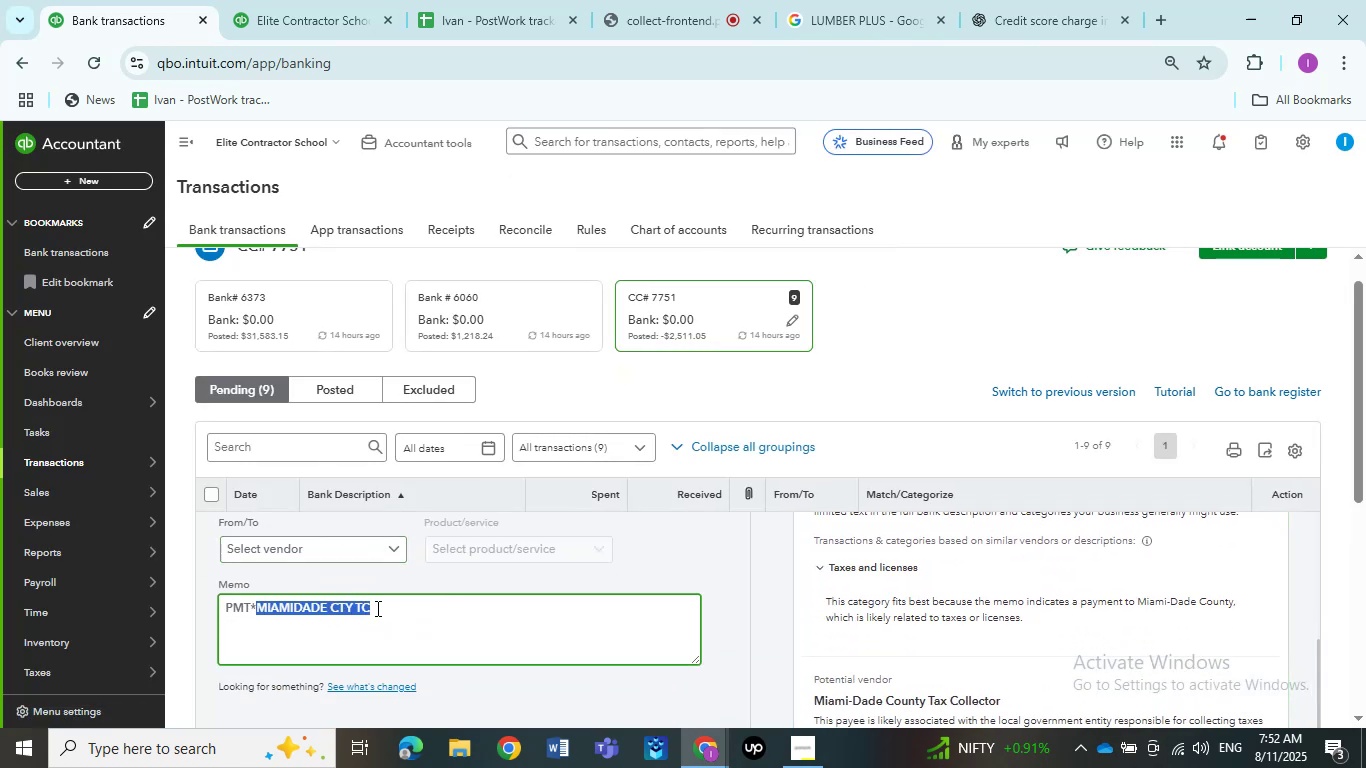 
key(Control+C)
 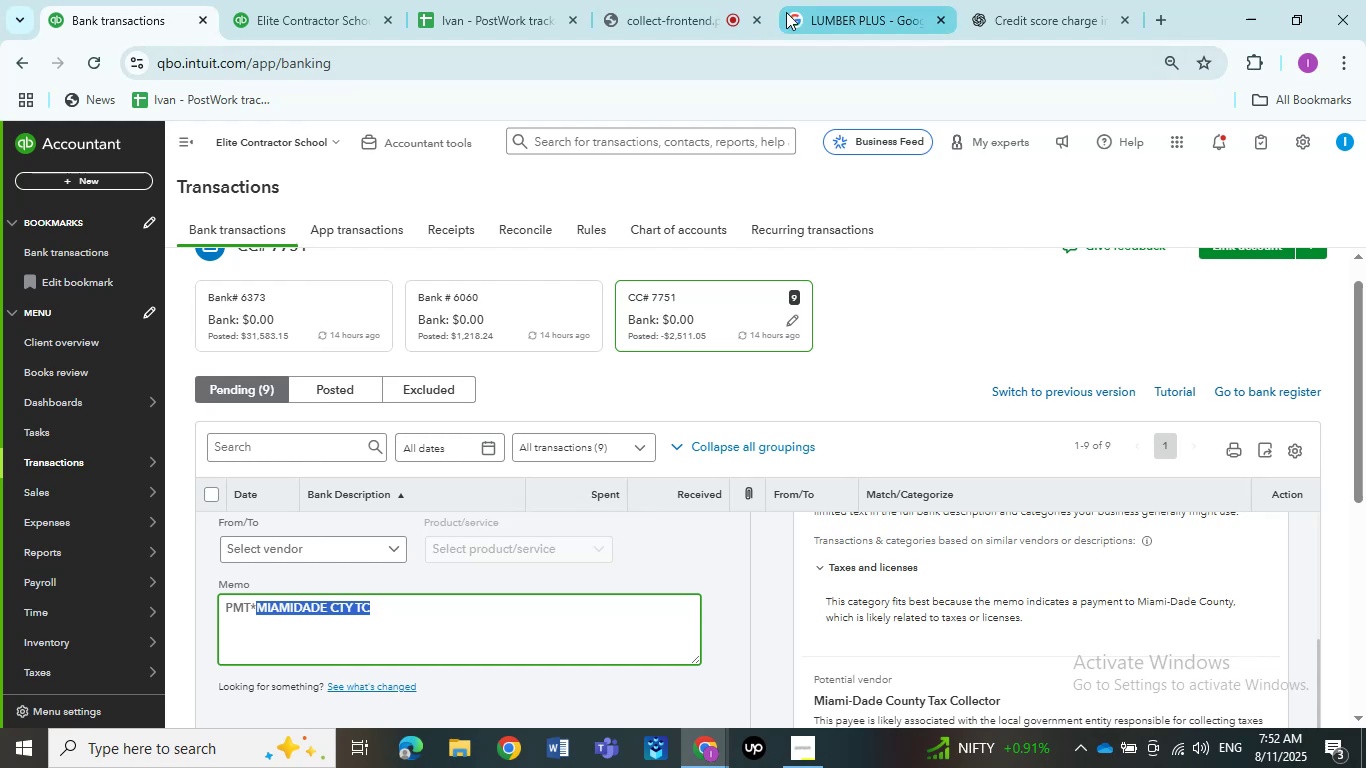 
left_click([817, 12])
 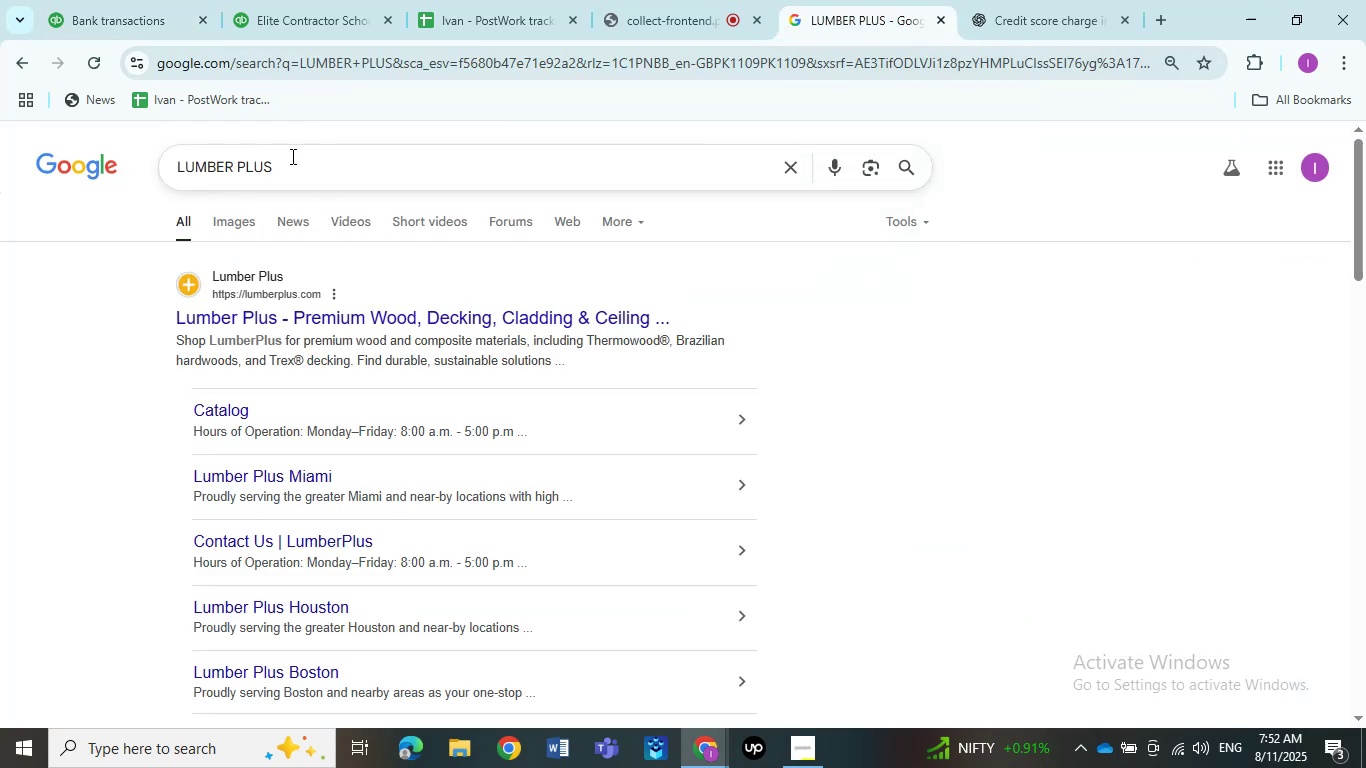 
left_click_drag(start_coordinate=[291, 157], to_coordinate=[0, 180])
 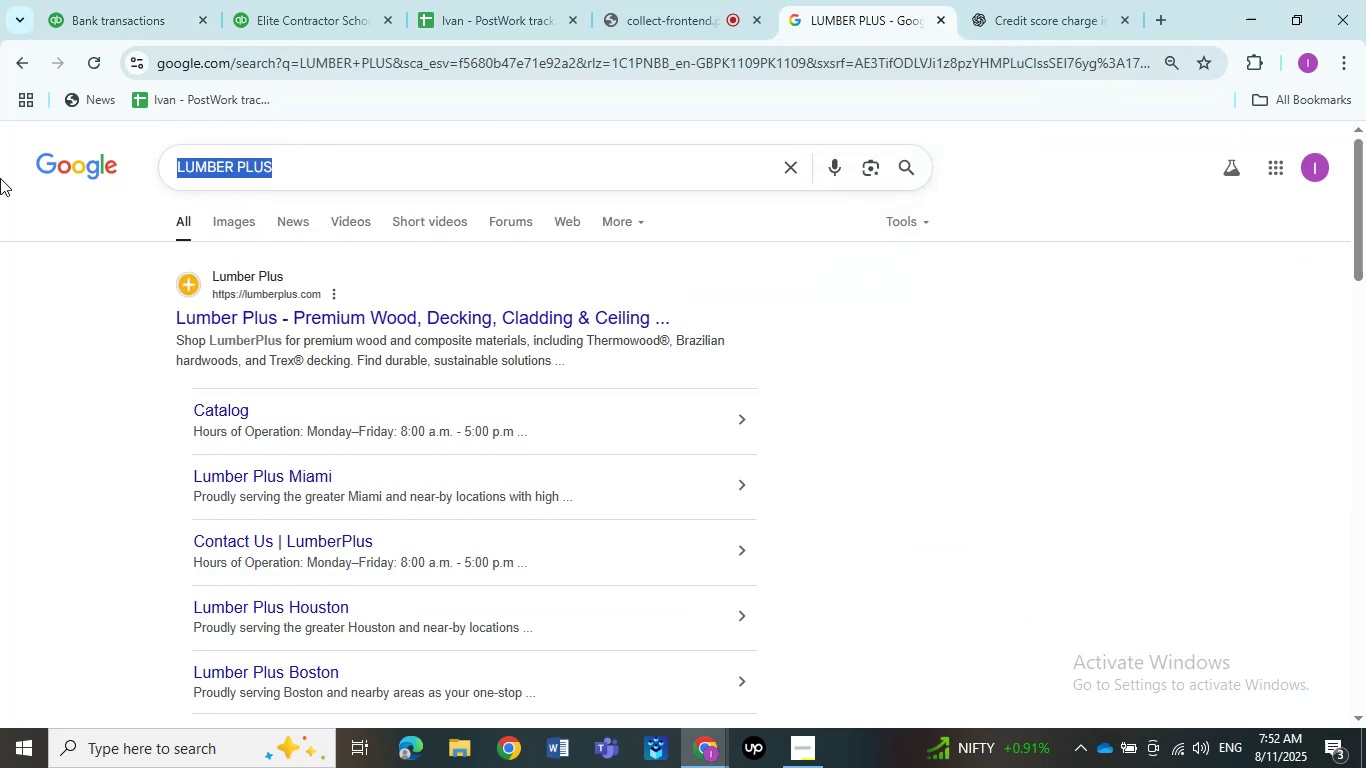 
key(Control+V)
 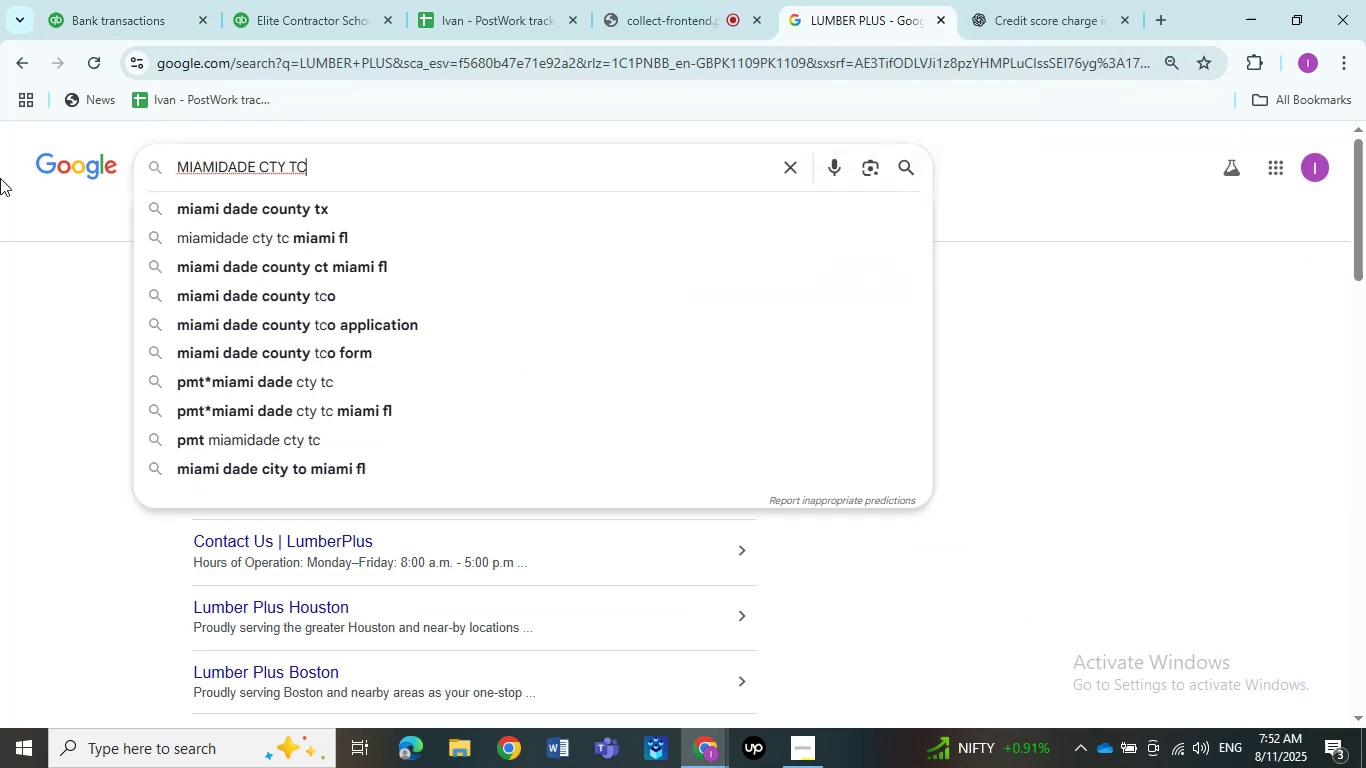 
key(NumpadEnter)
 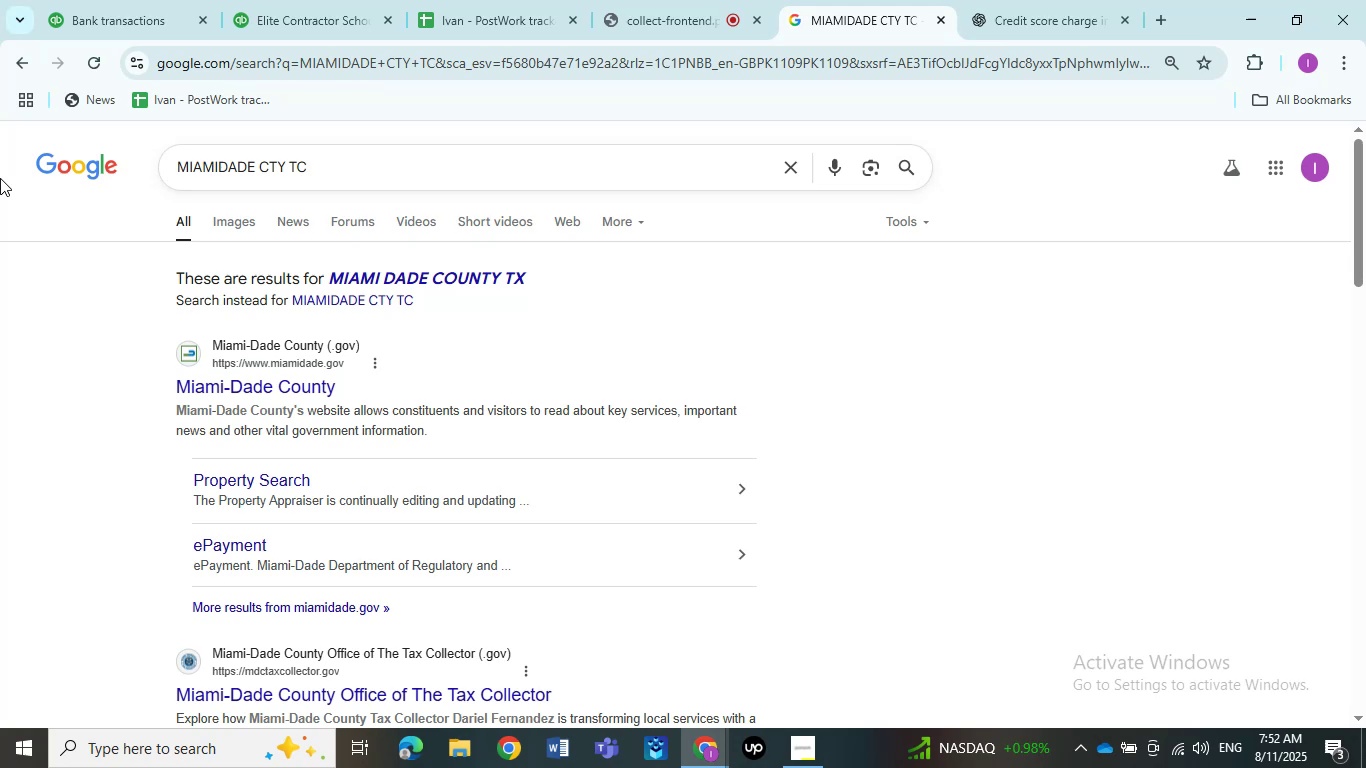 
wait(30.02)
 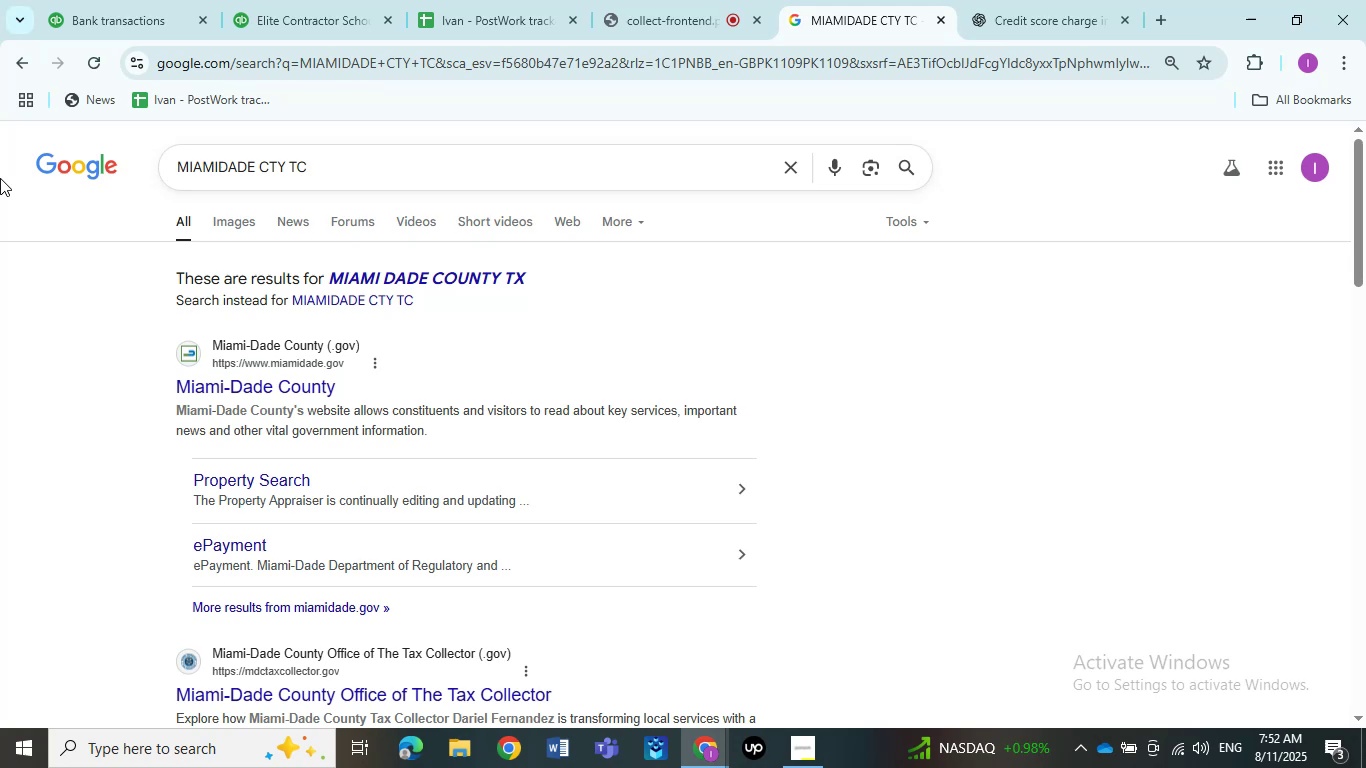 
left_click([108, 0])
 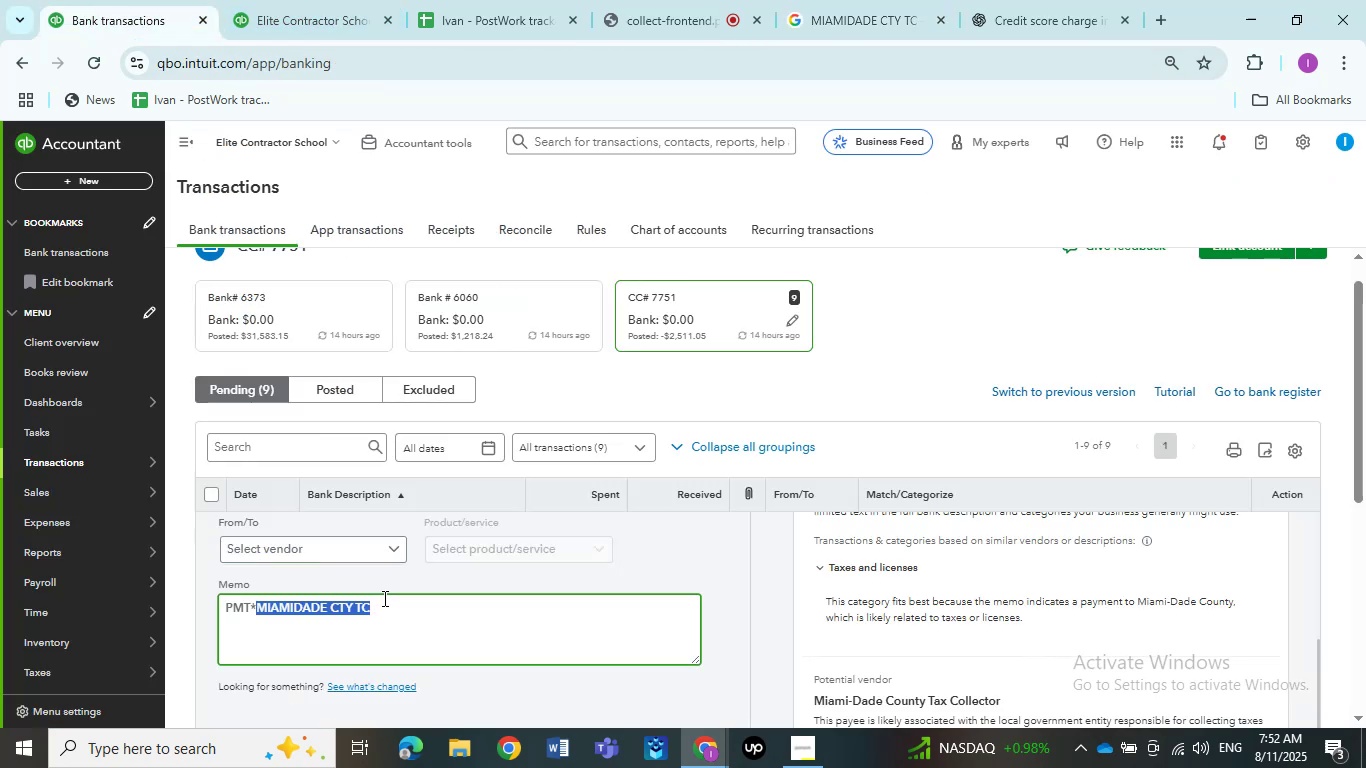 
scroll: coordinate [477, 591], scroll_direction: up, amount: 2.0
 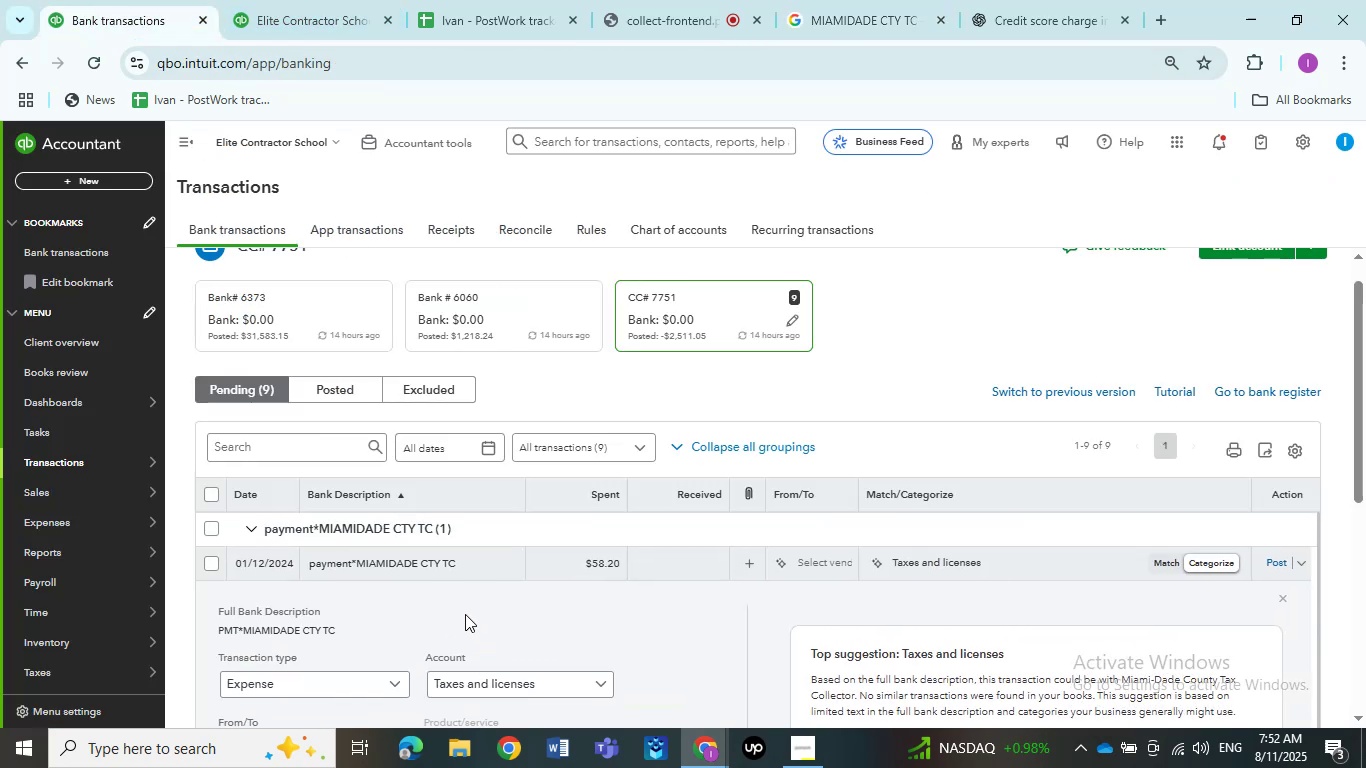 
scroll: coordinate [465, 614], scroll_direction: down, amount: 1.0
 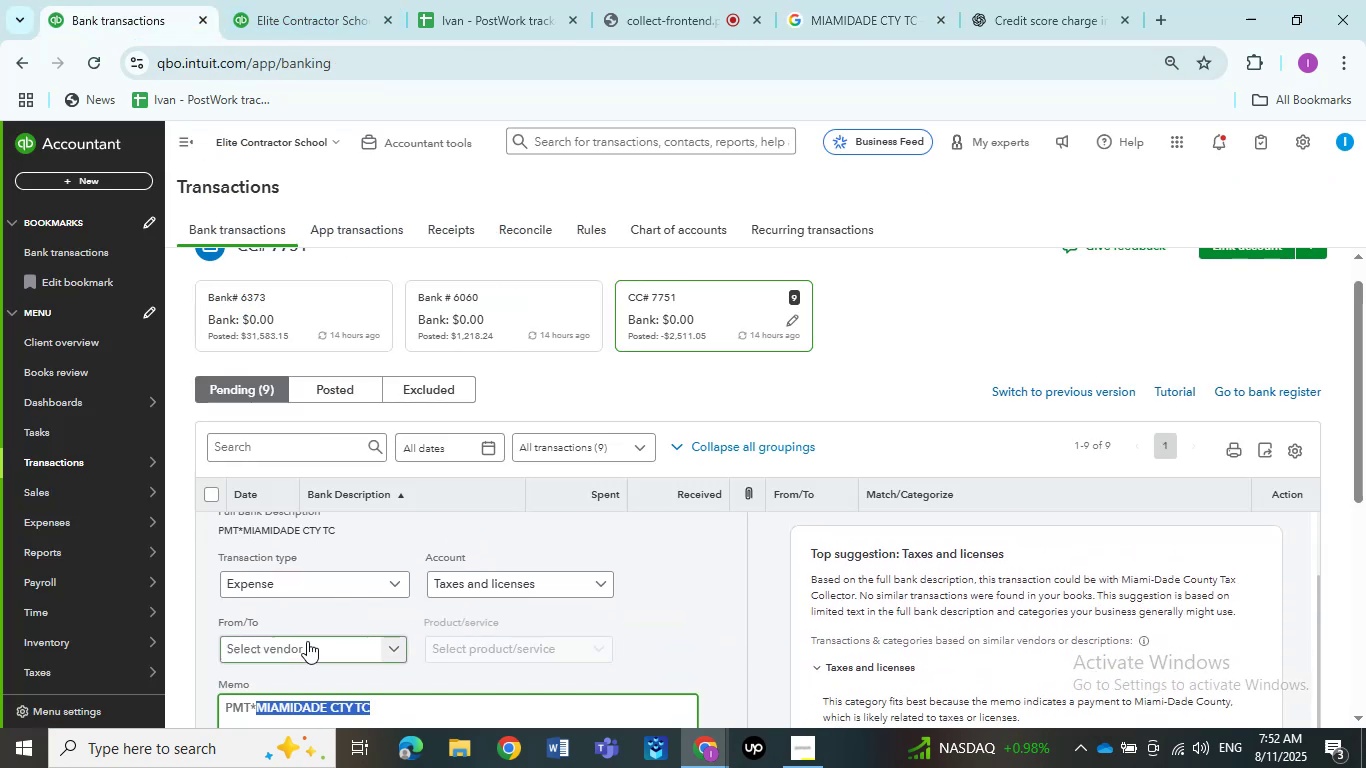 
left_click([307, 641])
 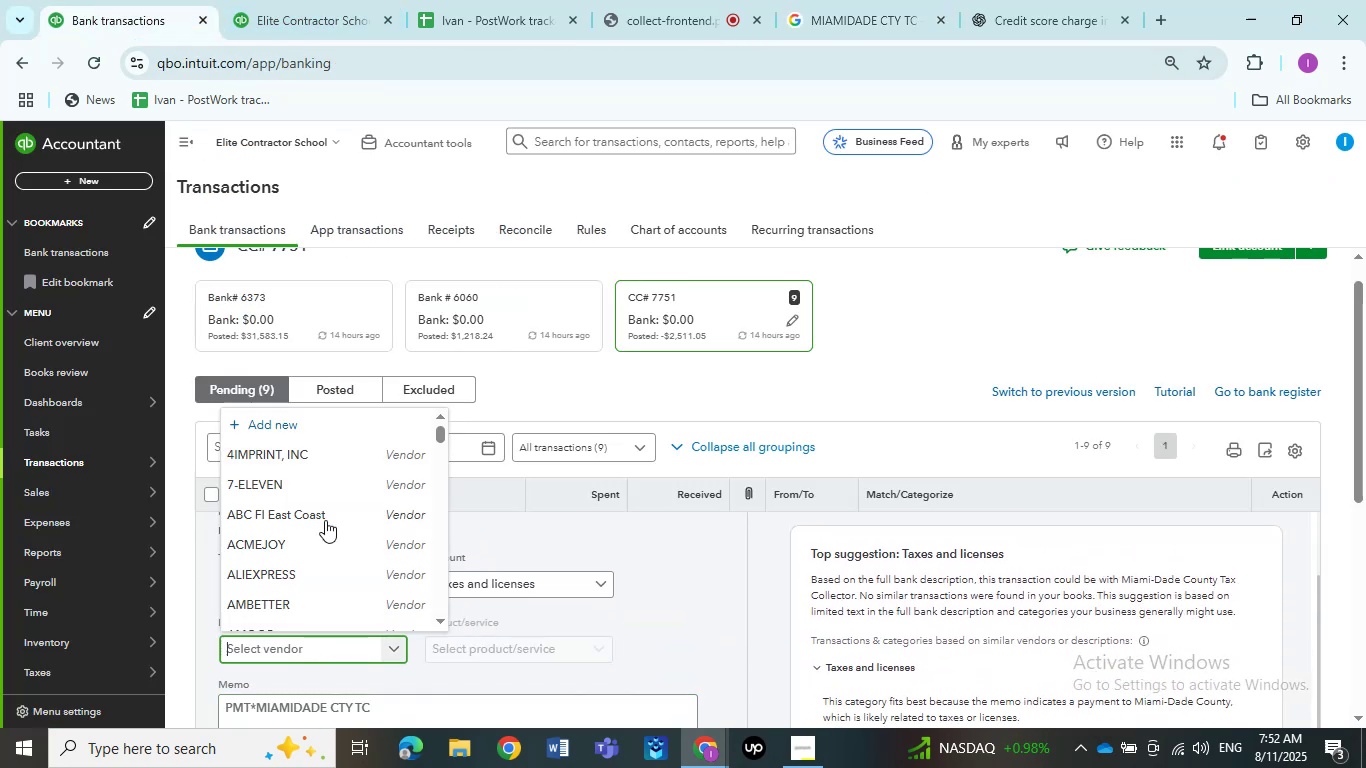 
key(Control+V)
 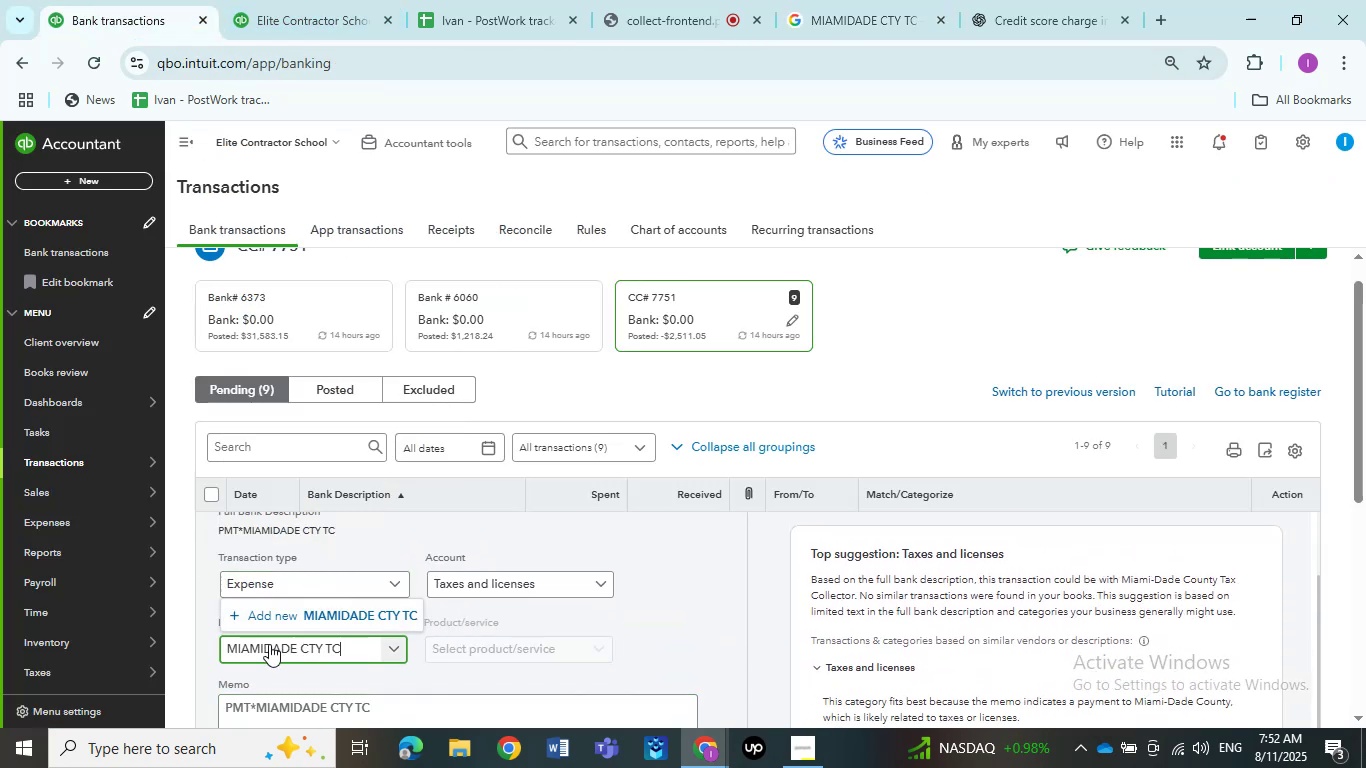 
left_click([264, 647])
 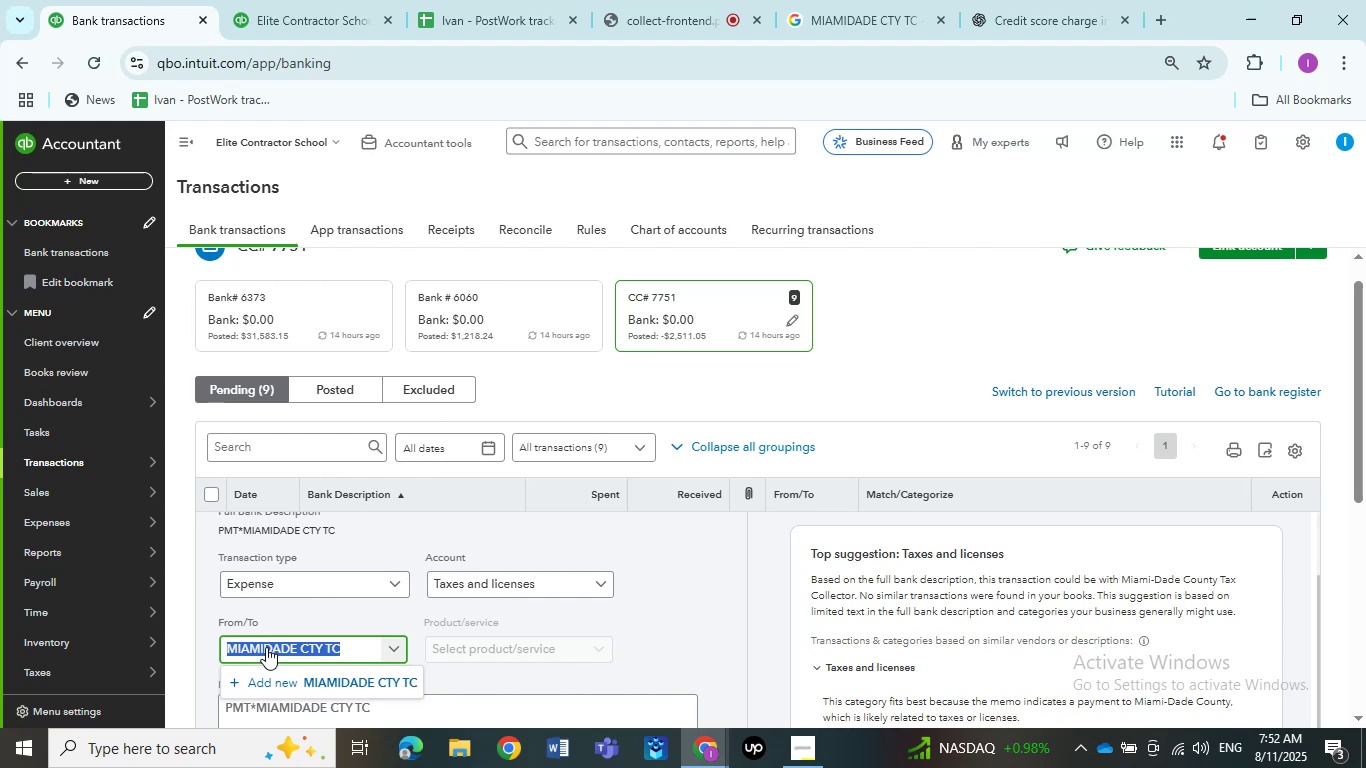 
left_click([265, 647])
 